 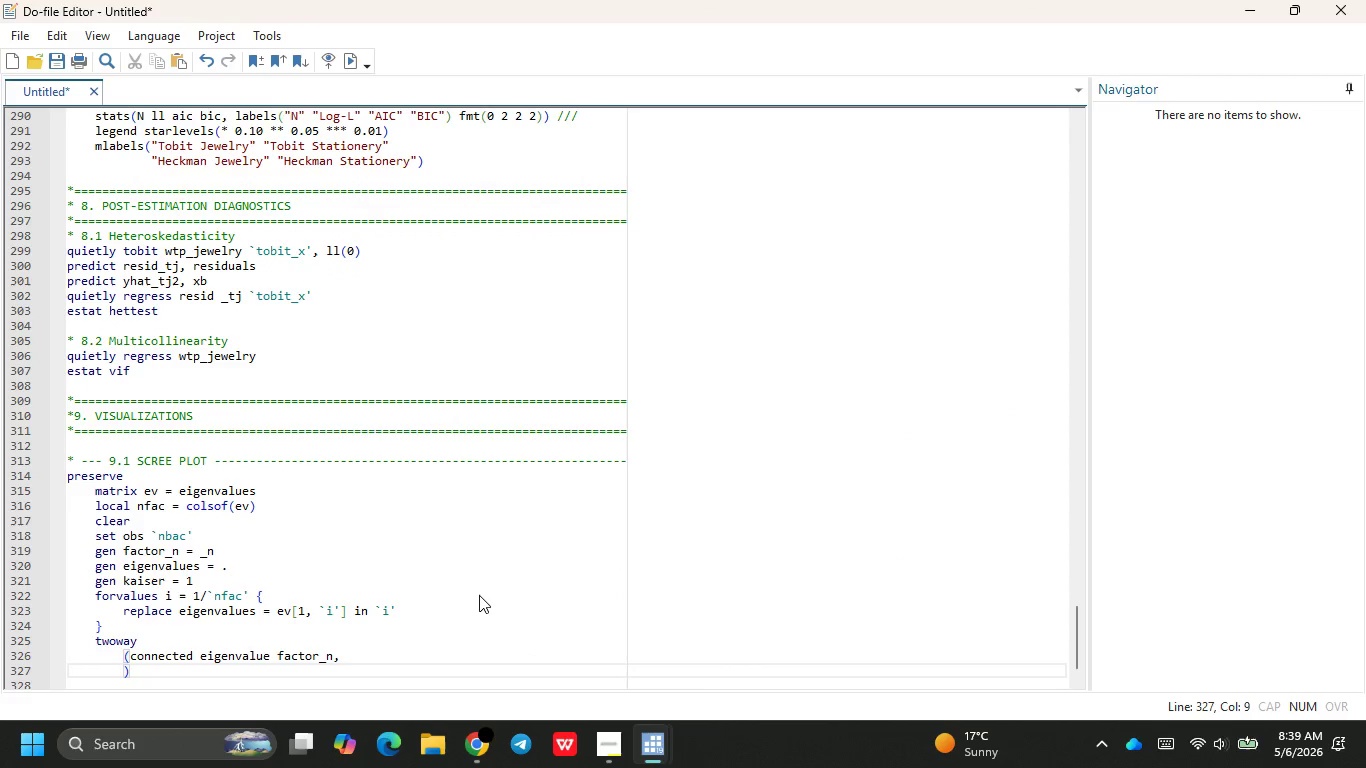 
key(Tab)
type(mcolor("`s)
key(Backspace)
type(SA)
 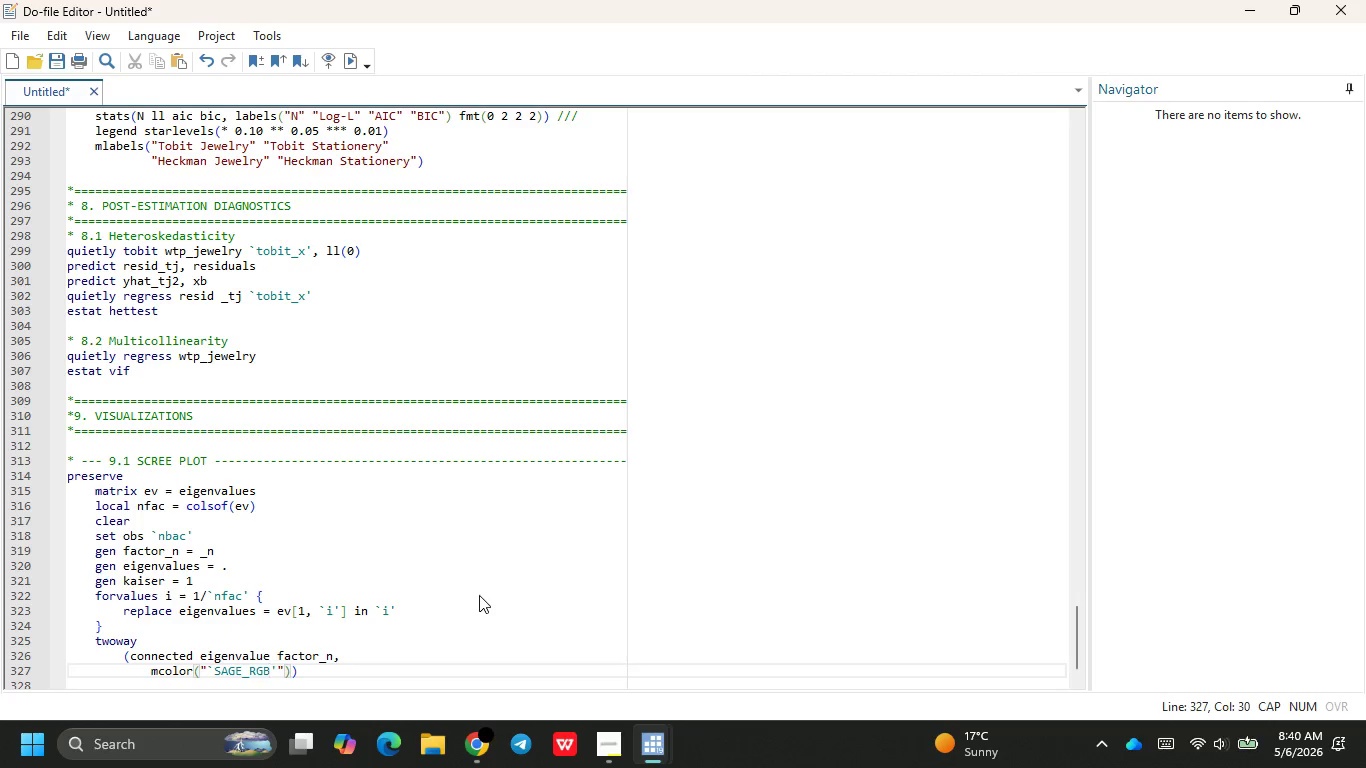 
 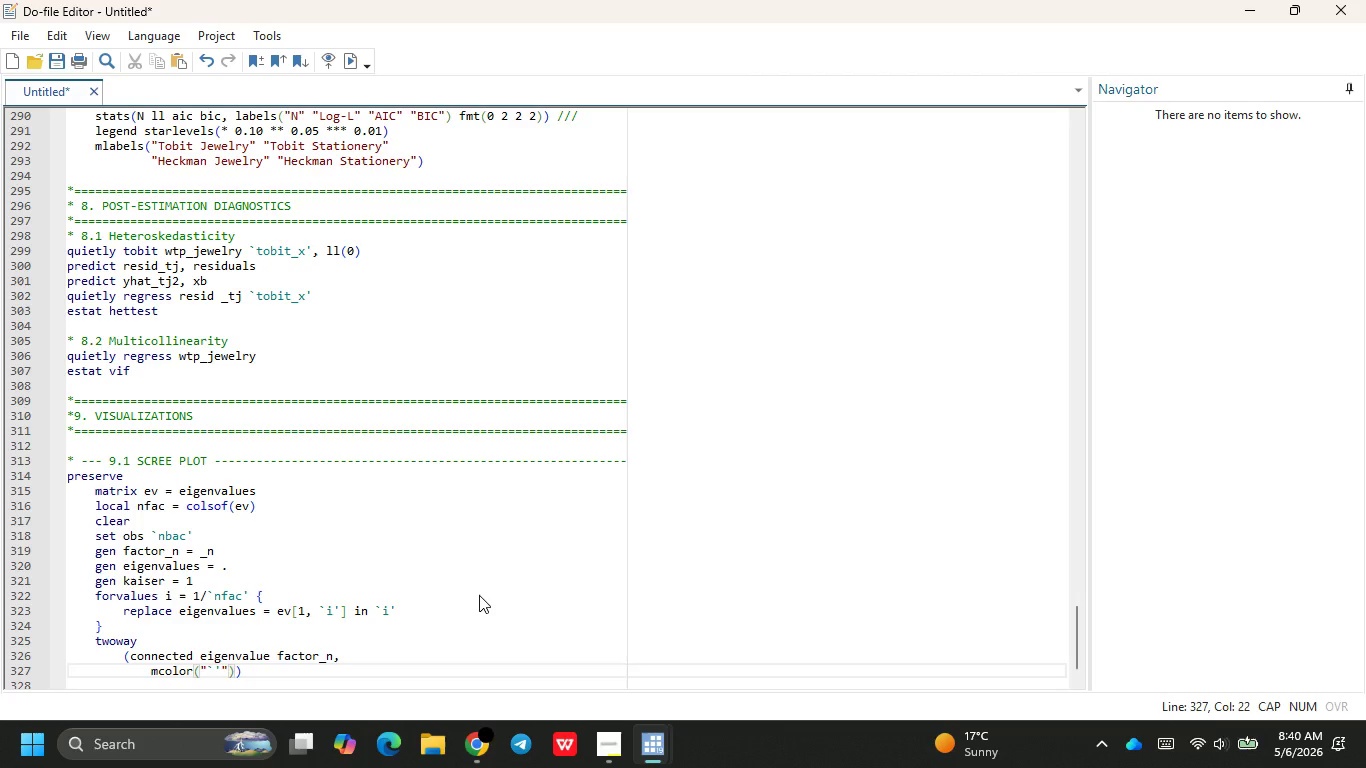 
key(Enter)
 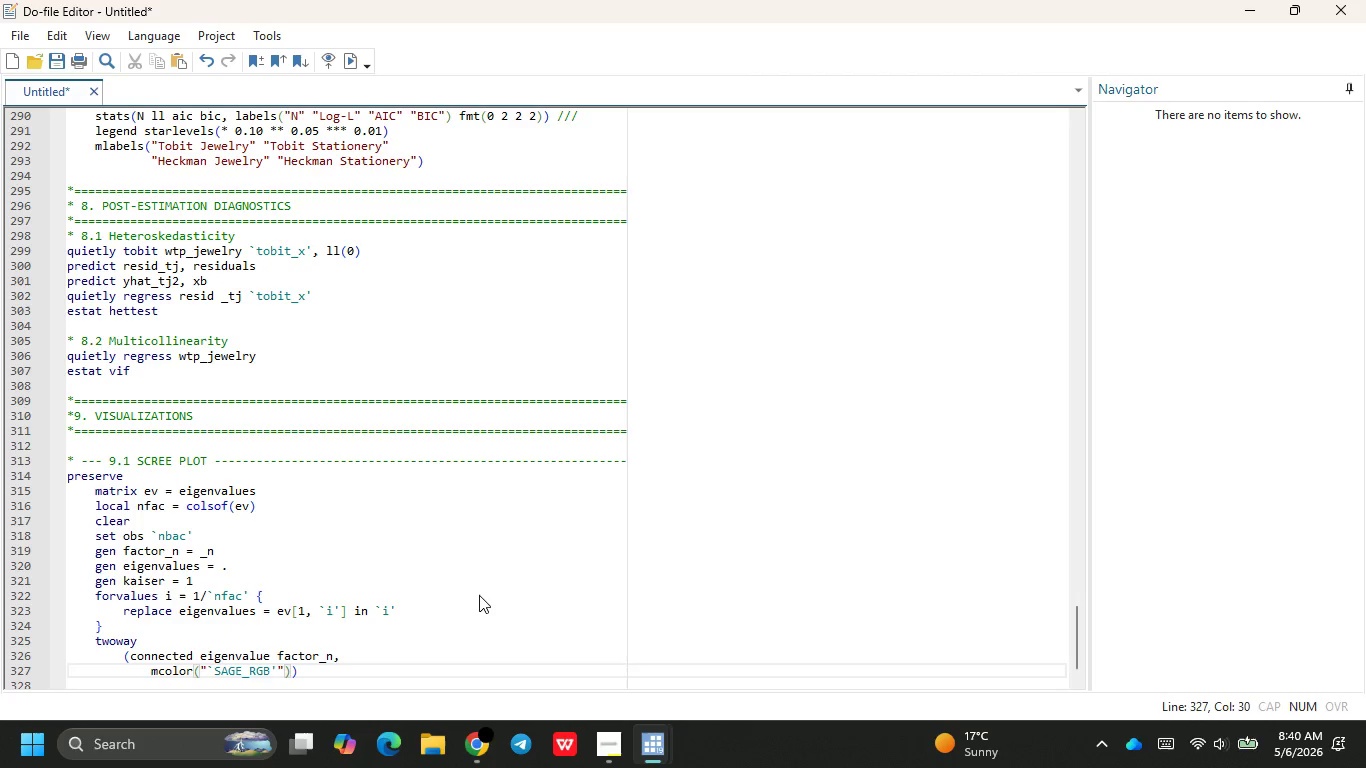 
key(CapsLock)
 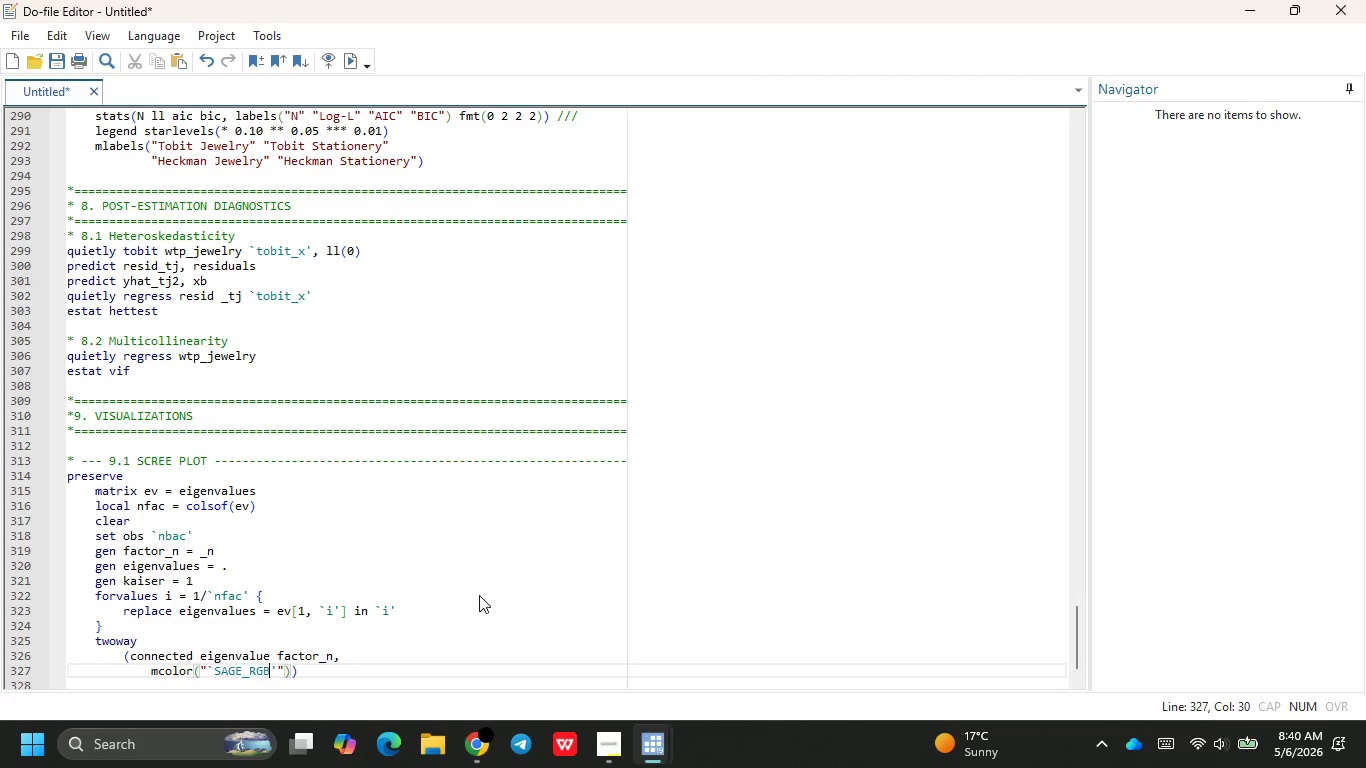 
key(ArrowRight)
 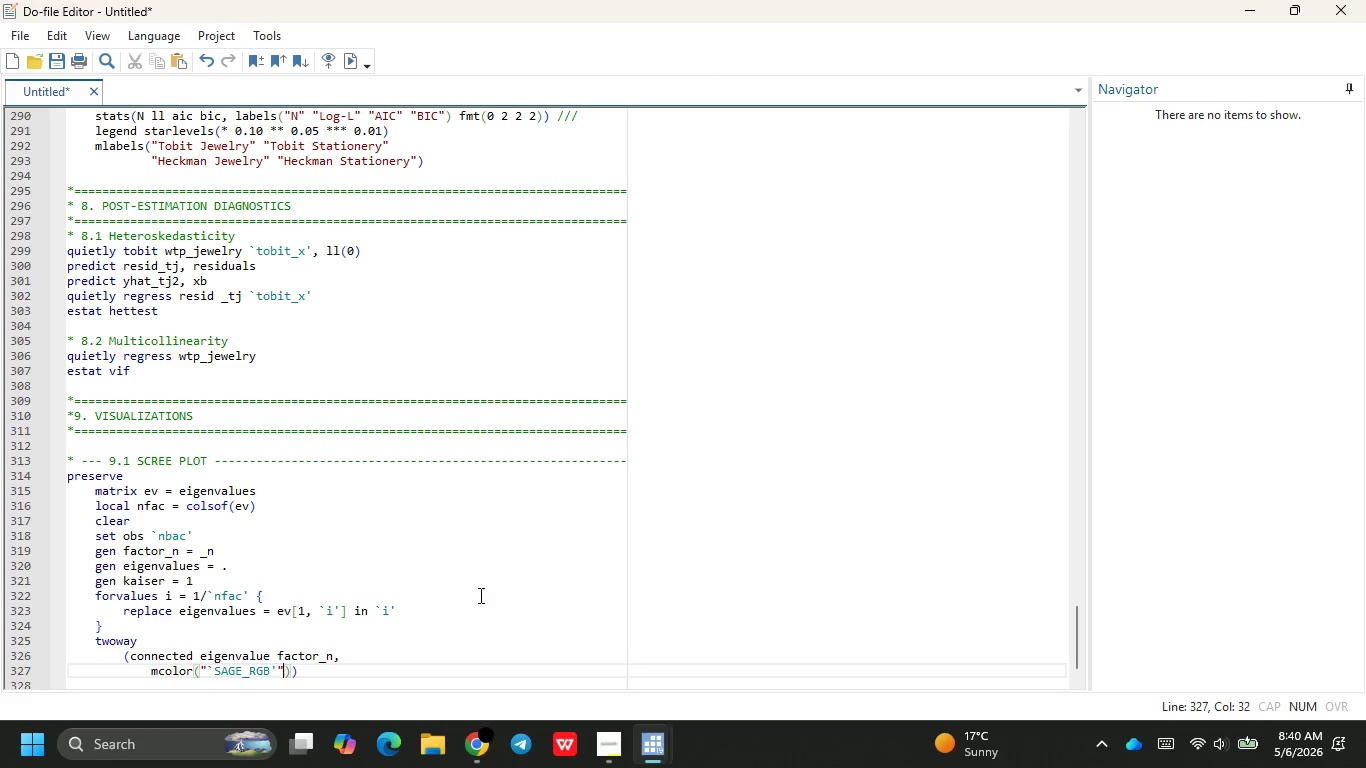 
key(ArrowRight)
 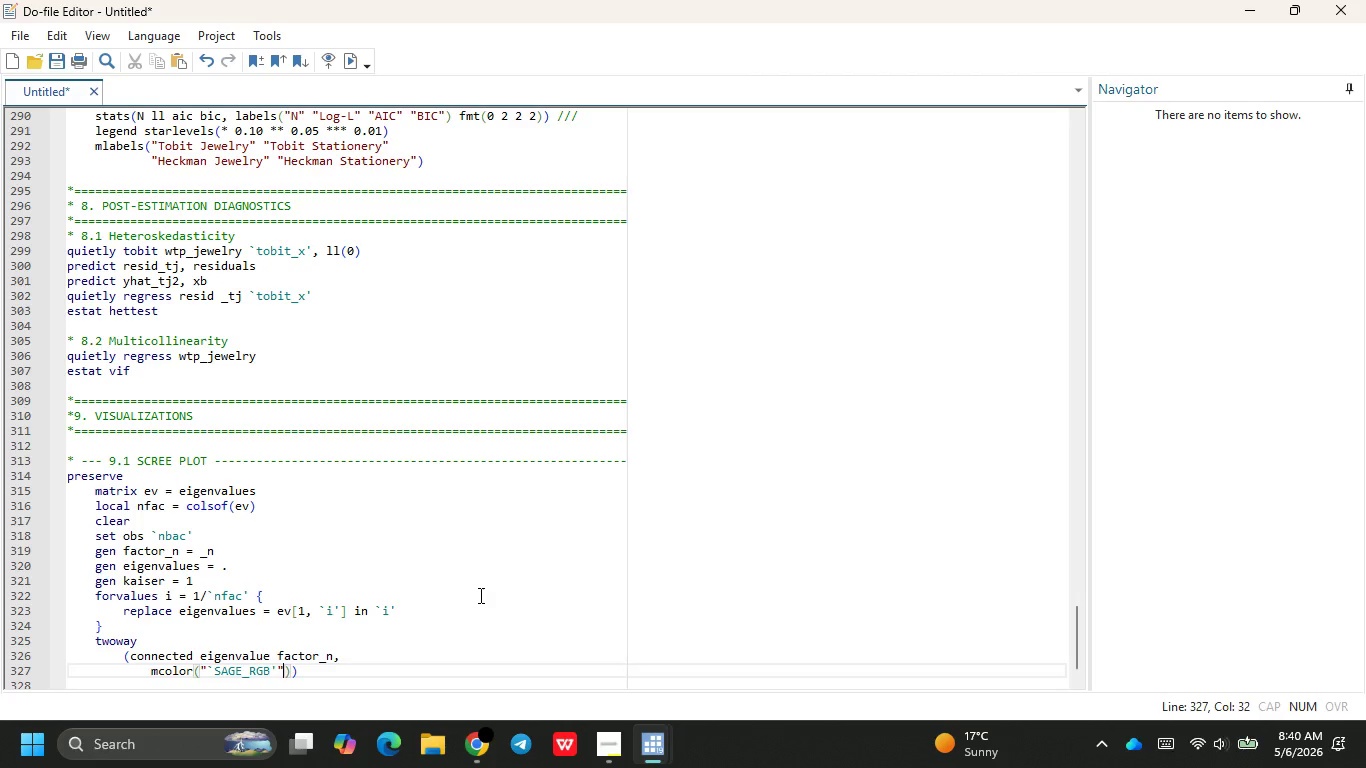 
key(ArrowRight)
 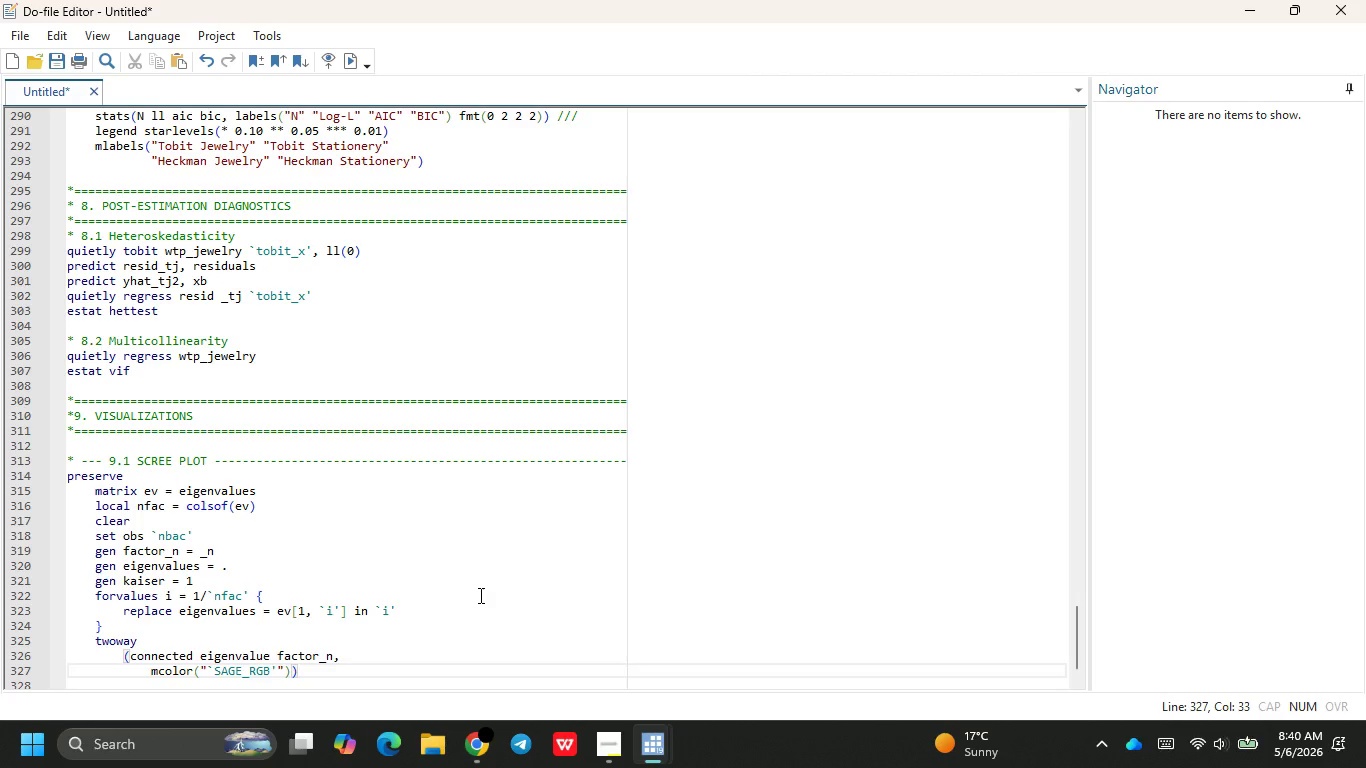 
type( lcolor("`sag)
key(Backspace)
key(Backspace)
key(Backspace)
type(S)
 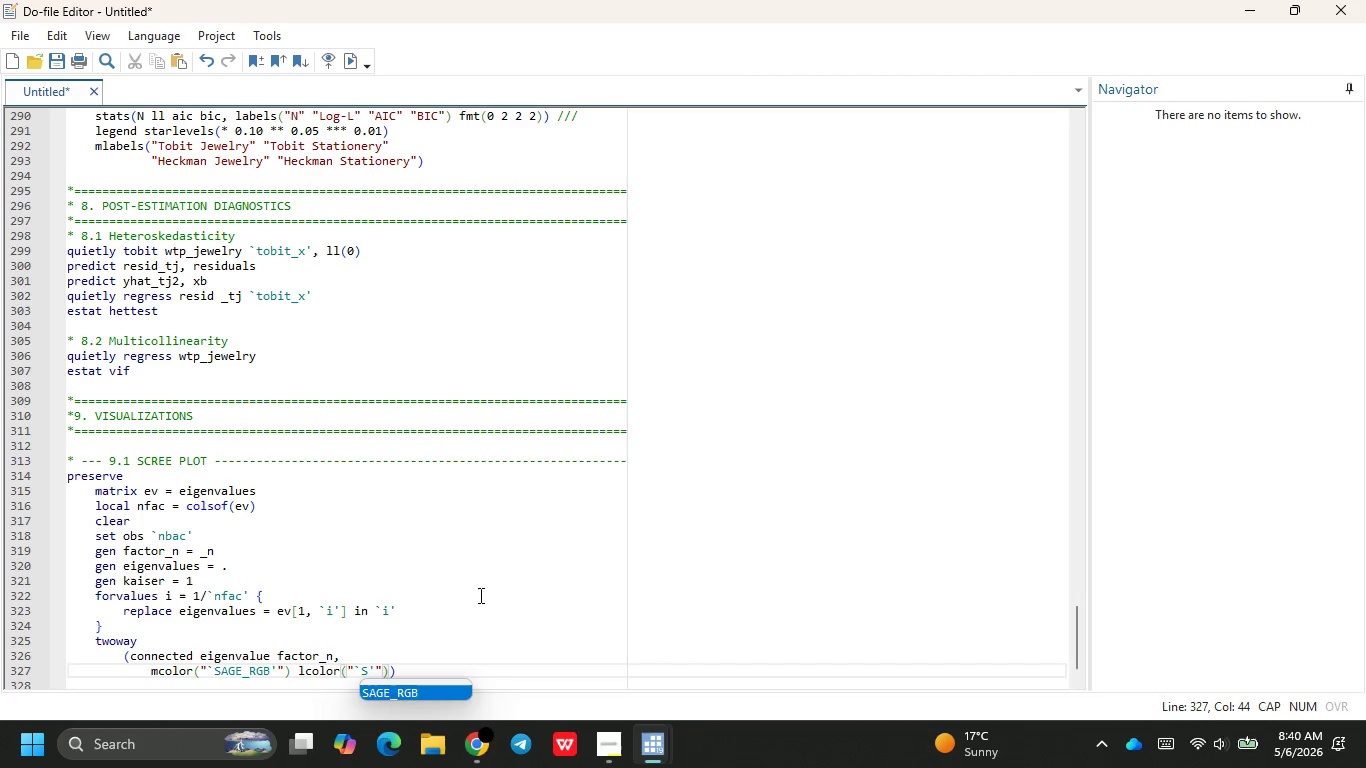 
key(Enter)
 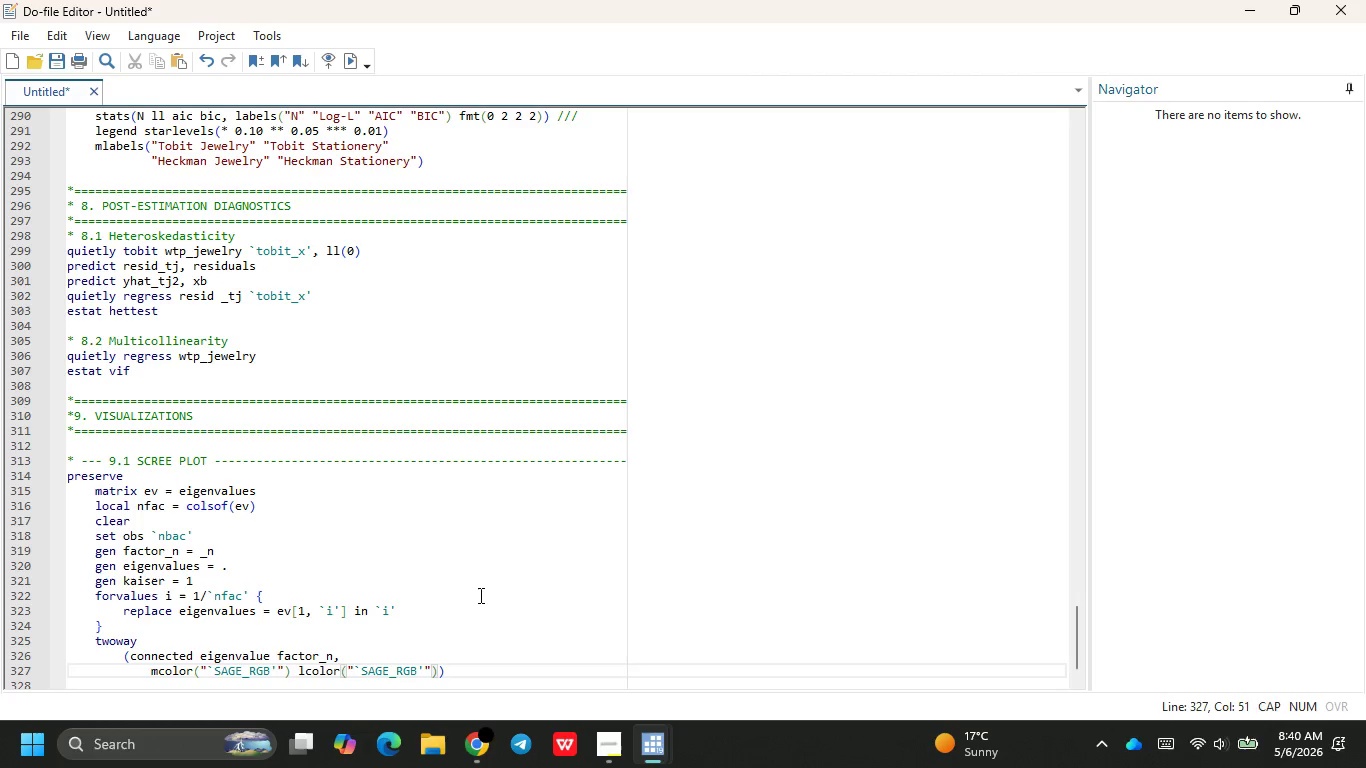 
key(CapsLock)
 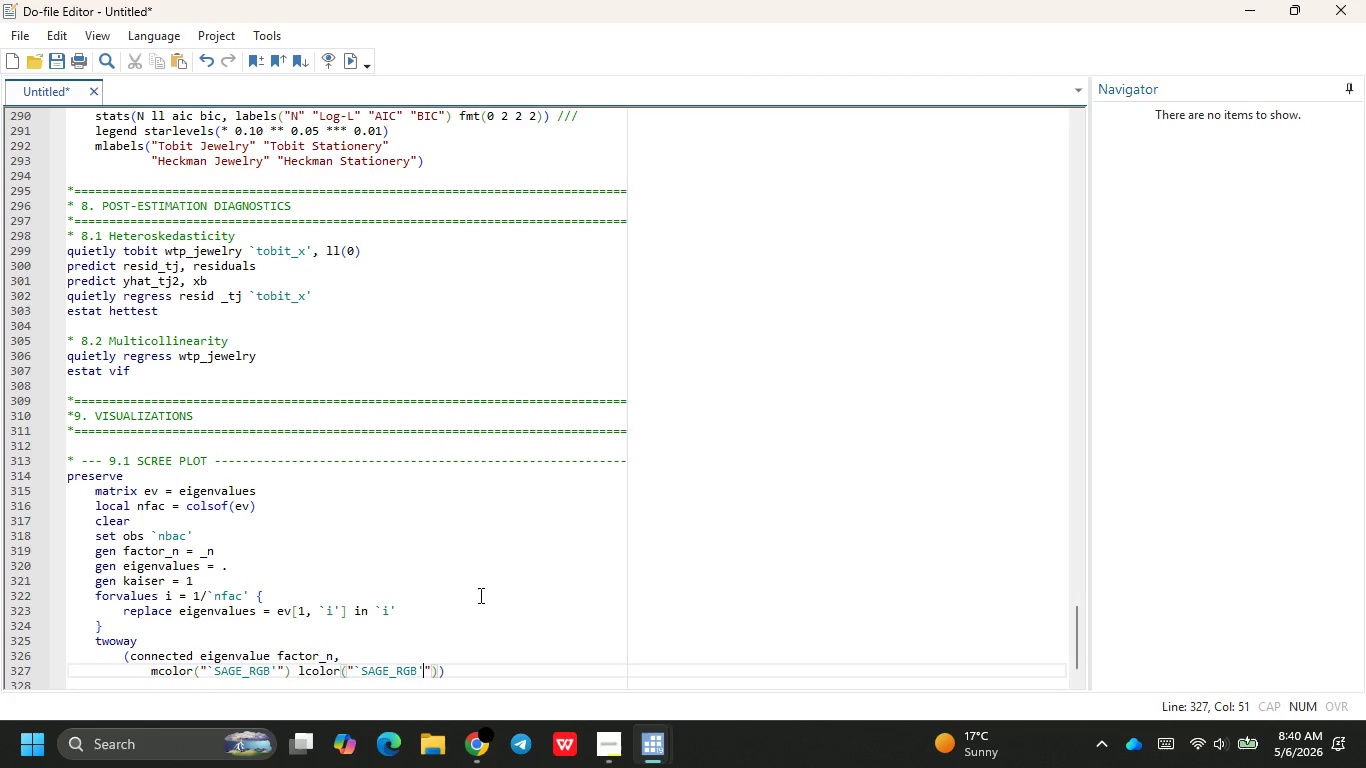 
key(ArrowRight)
 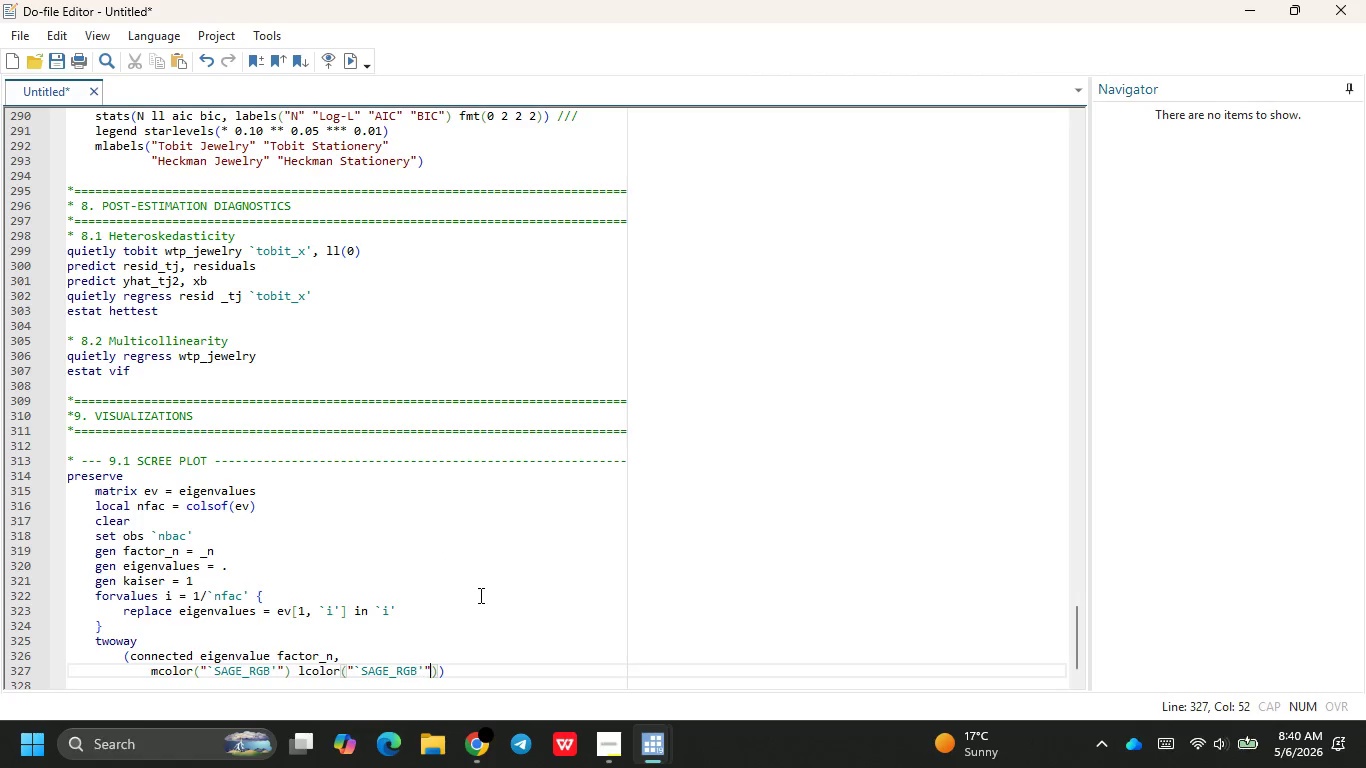 
key(ArrowRight)
 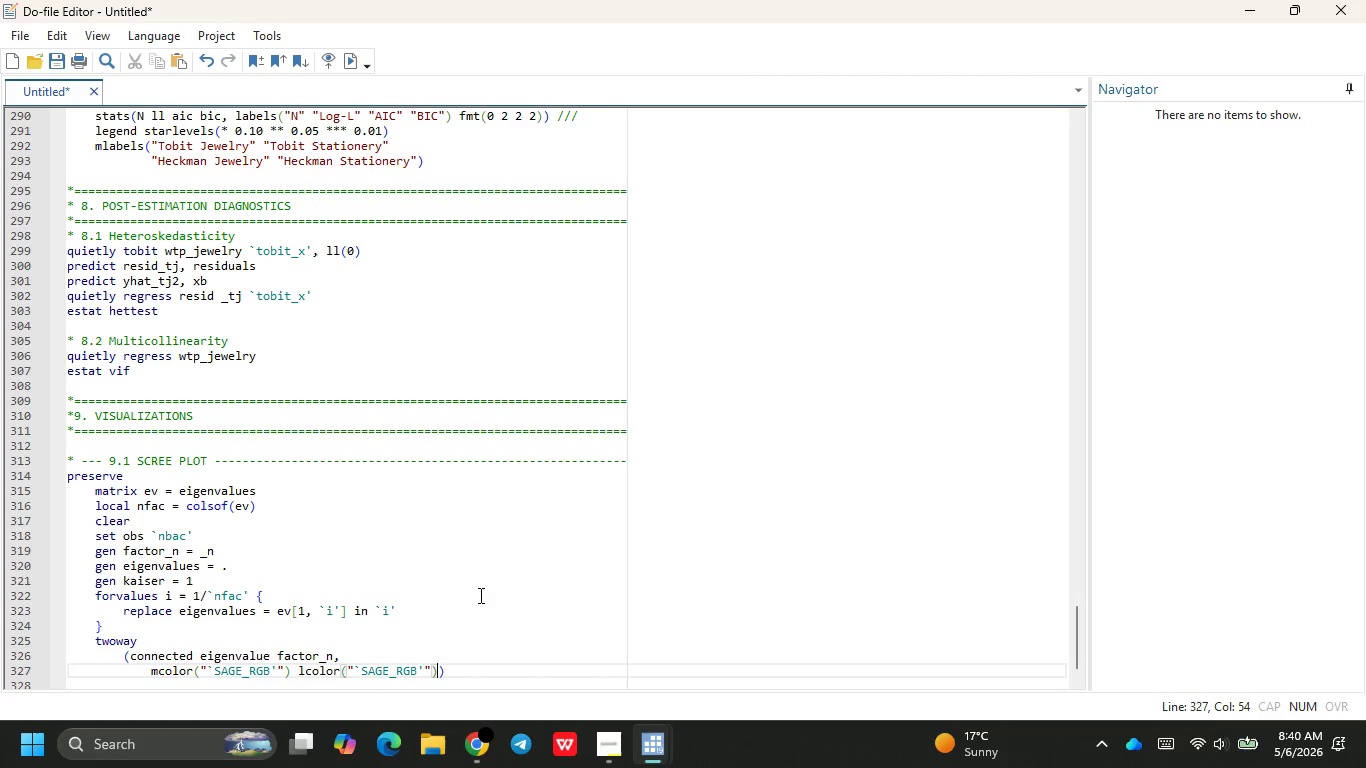 
key(ArrowRight)
 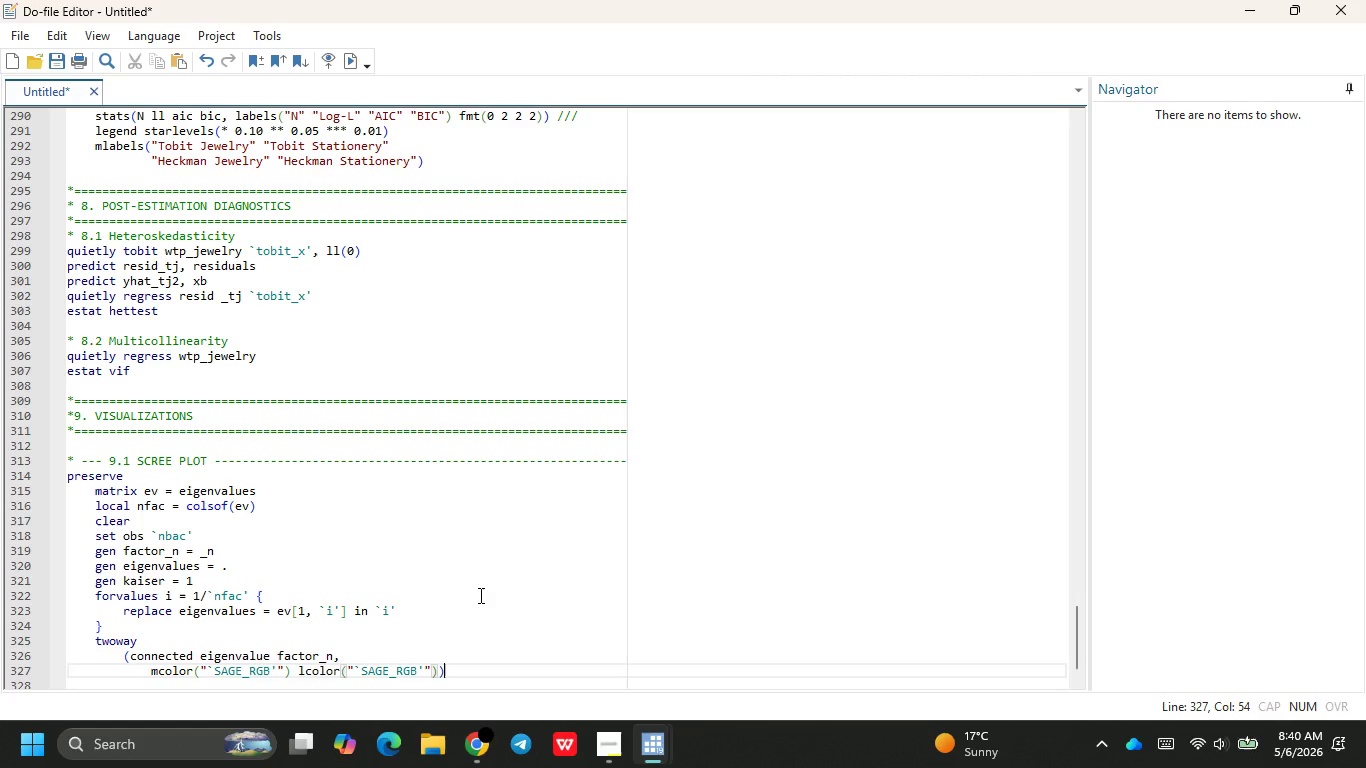 
key(ArrowRight)
 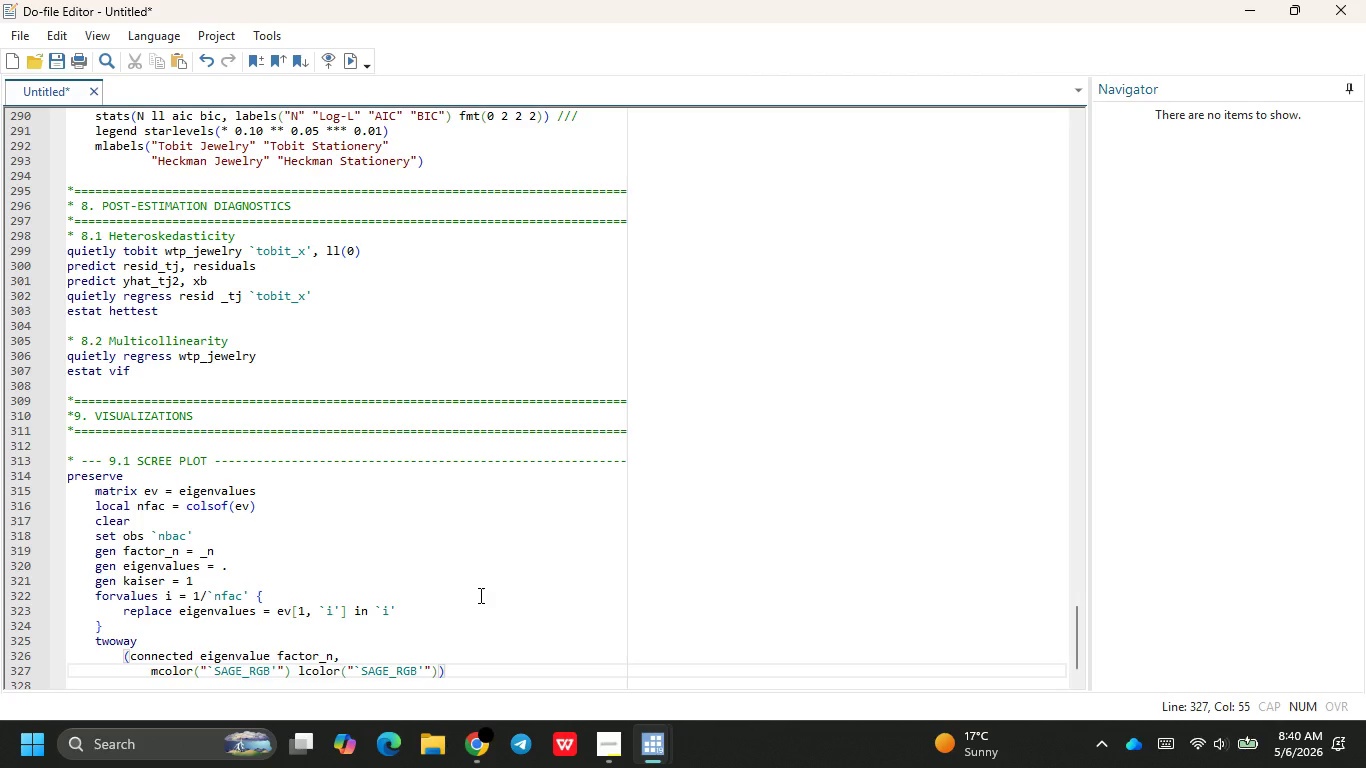 
key(Enter)
 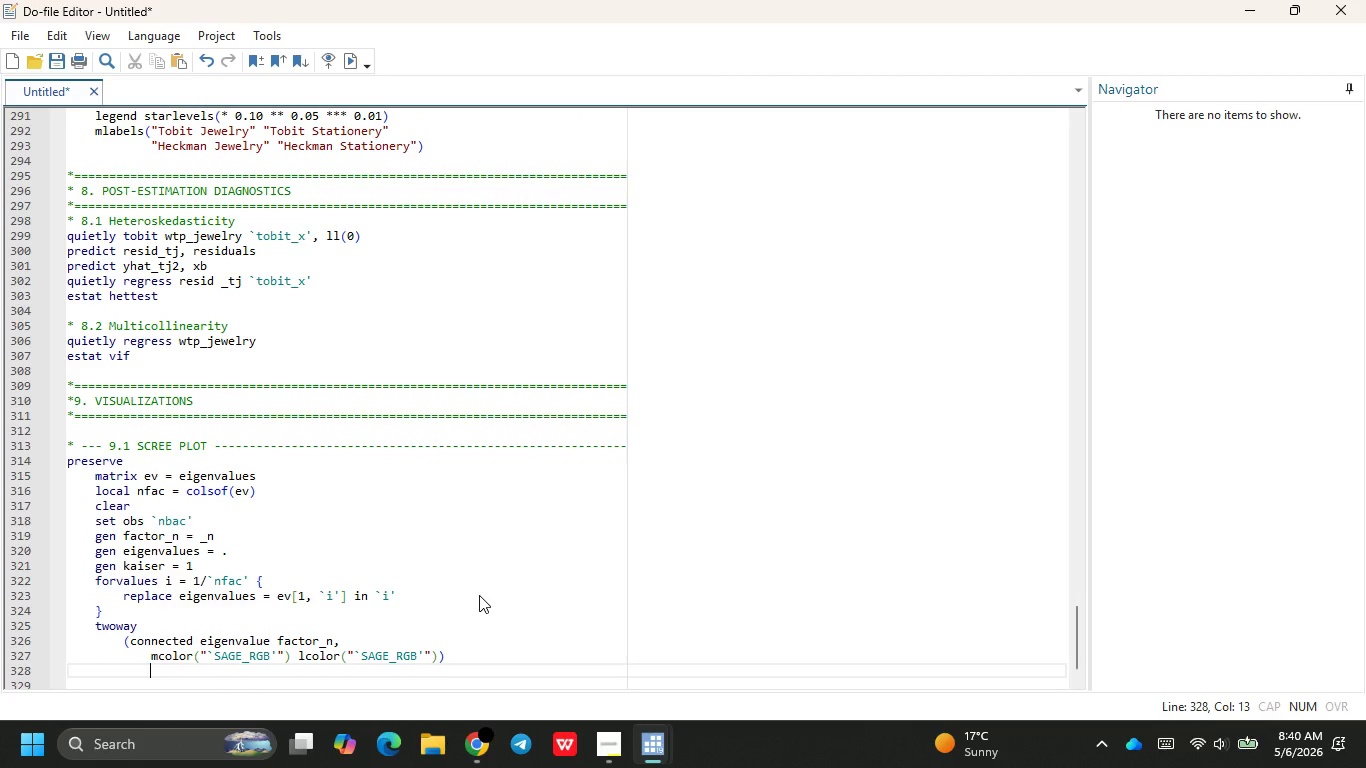 
type(msymbol(0)
 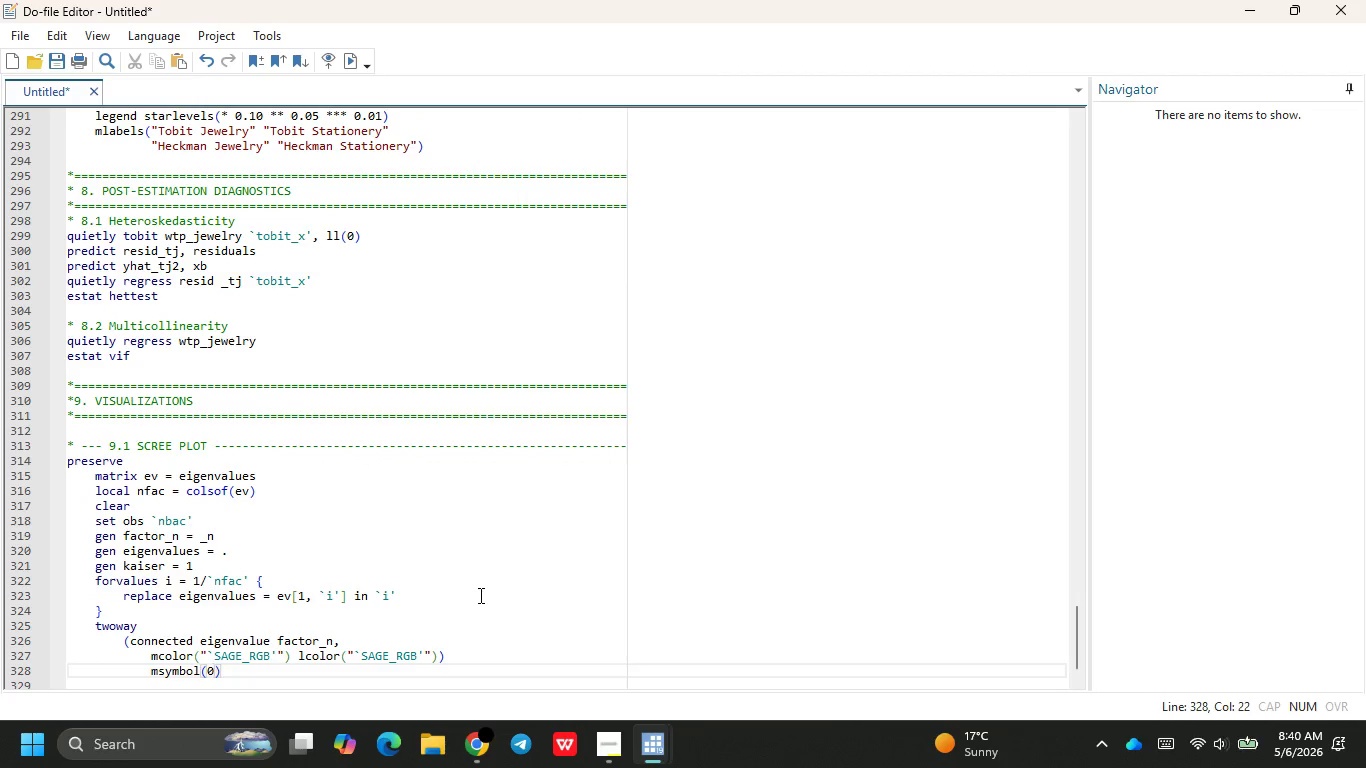 
key(ArrowRight)
 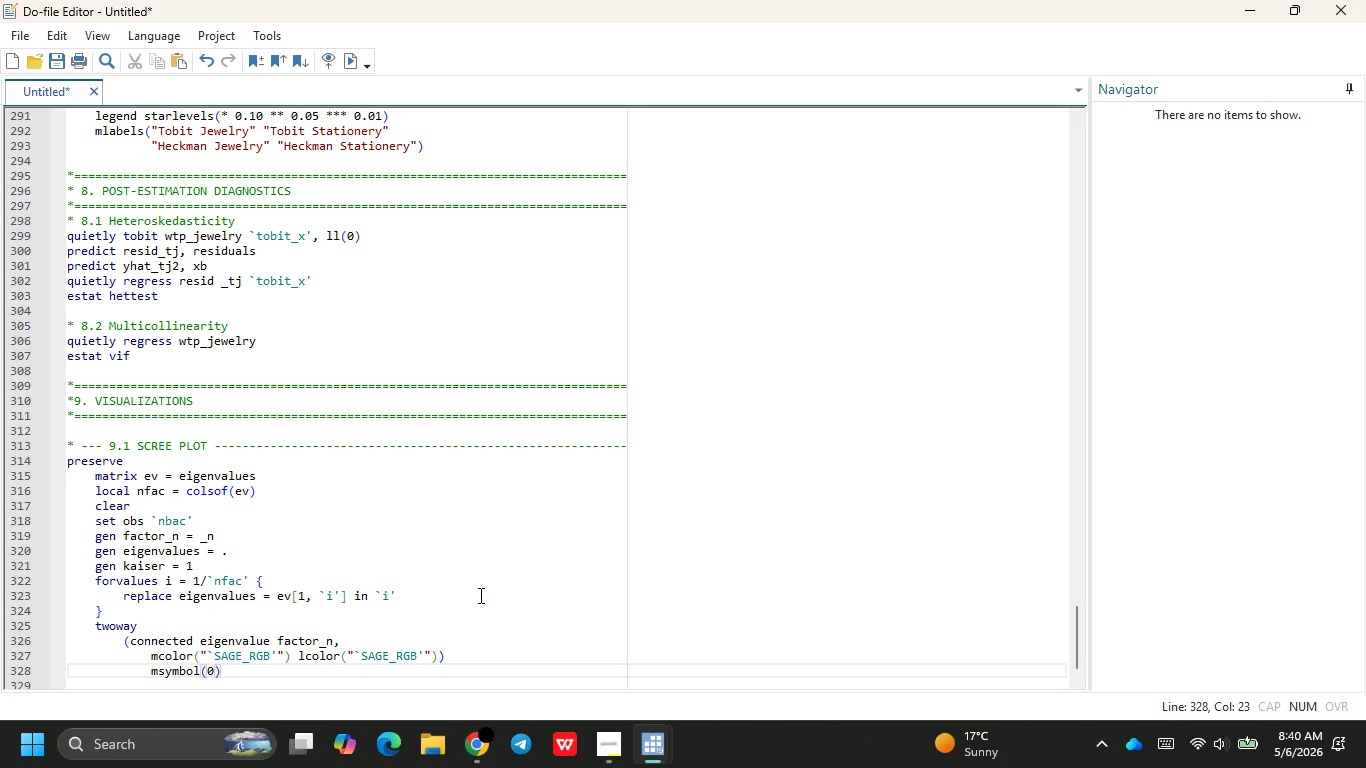 
type( msize(medlarge )
key(Backspace)
 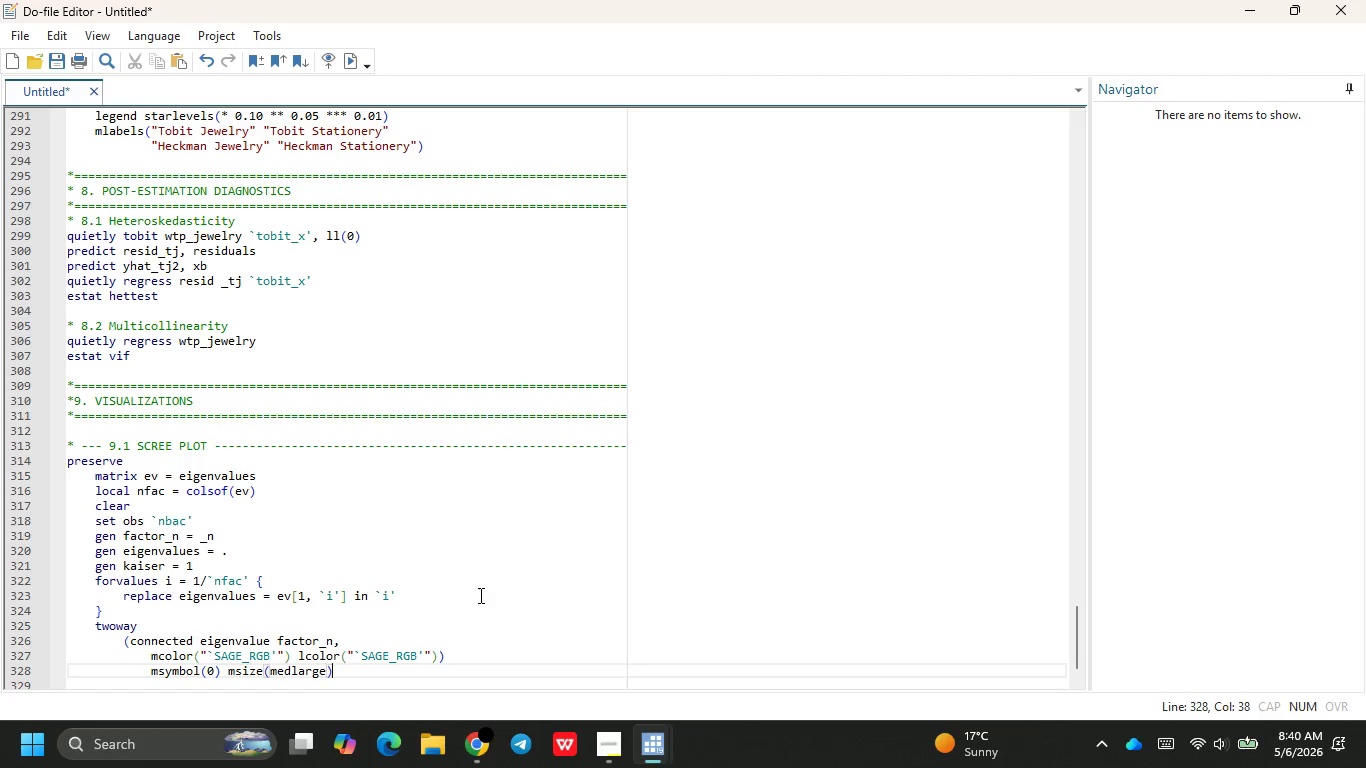 
key(ArrowRight)
 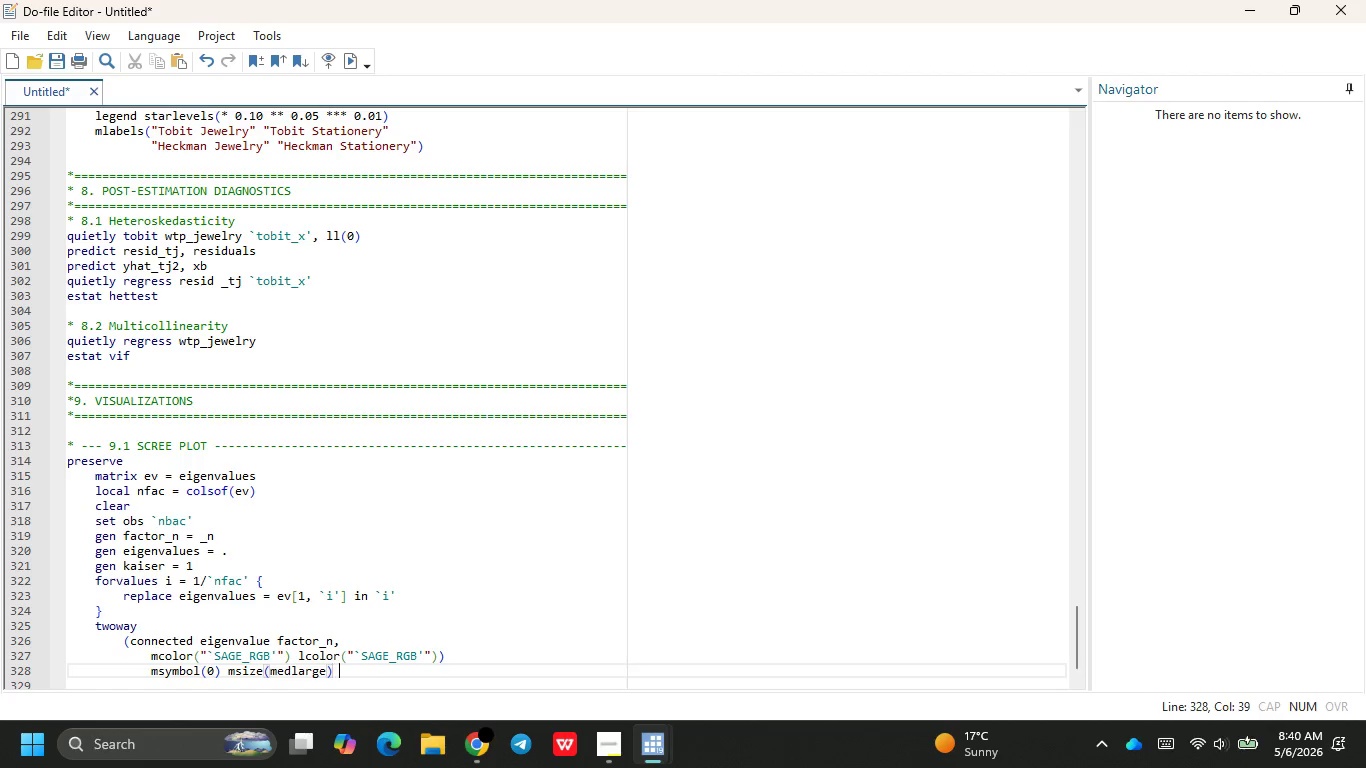 
type( lwidth(medthick)
 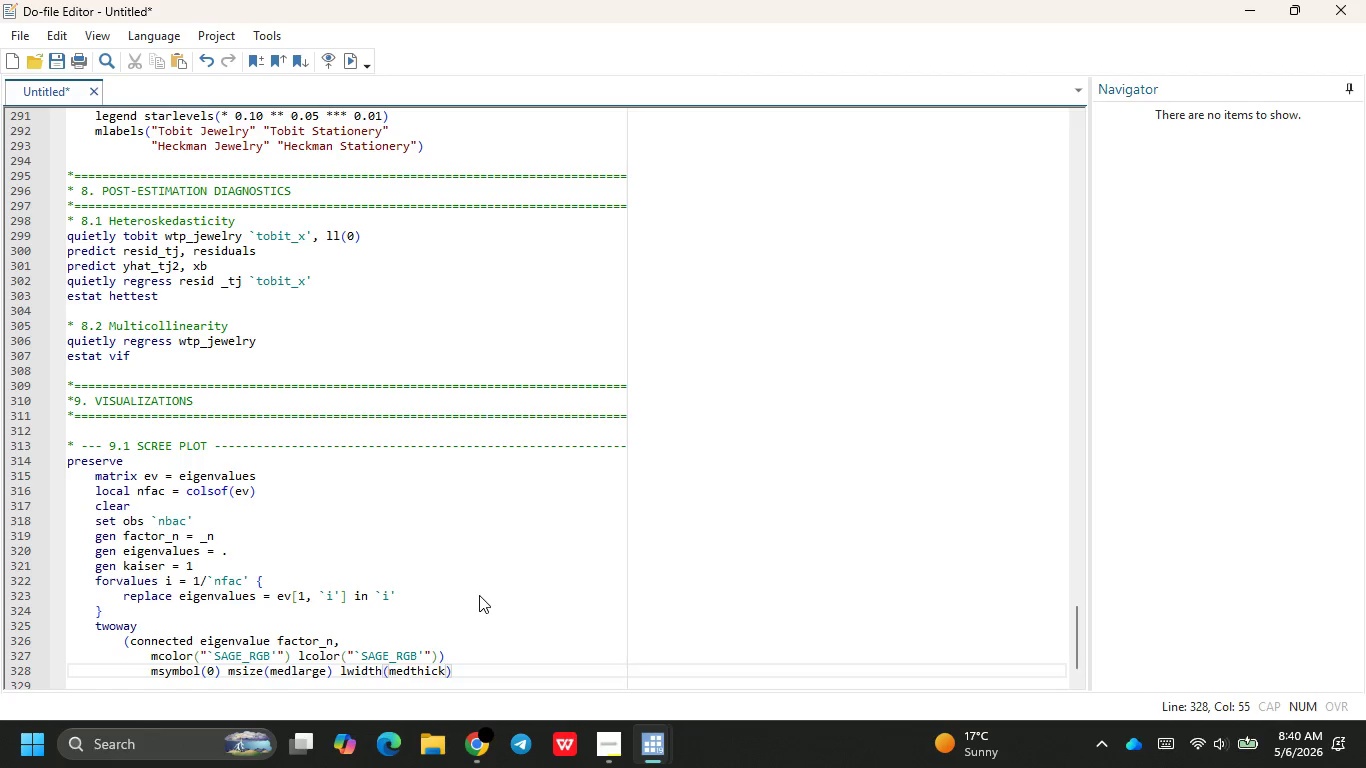 
key(ArrowRight)
 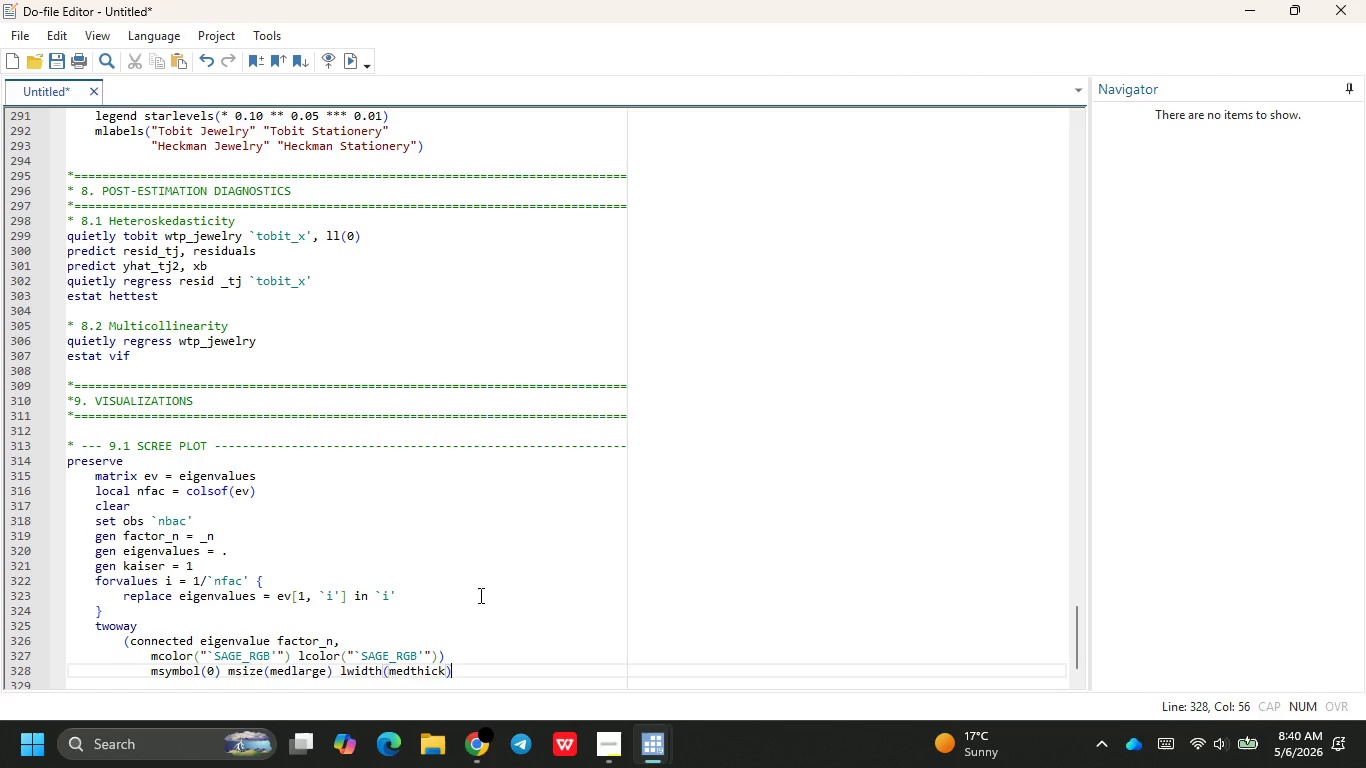 
key(Shift+0)
 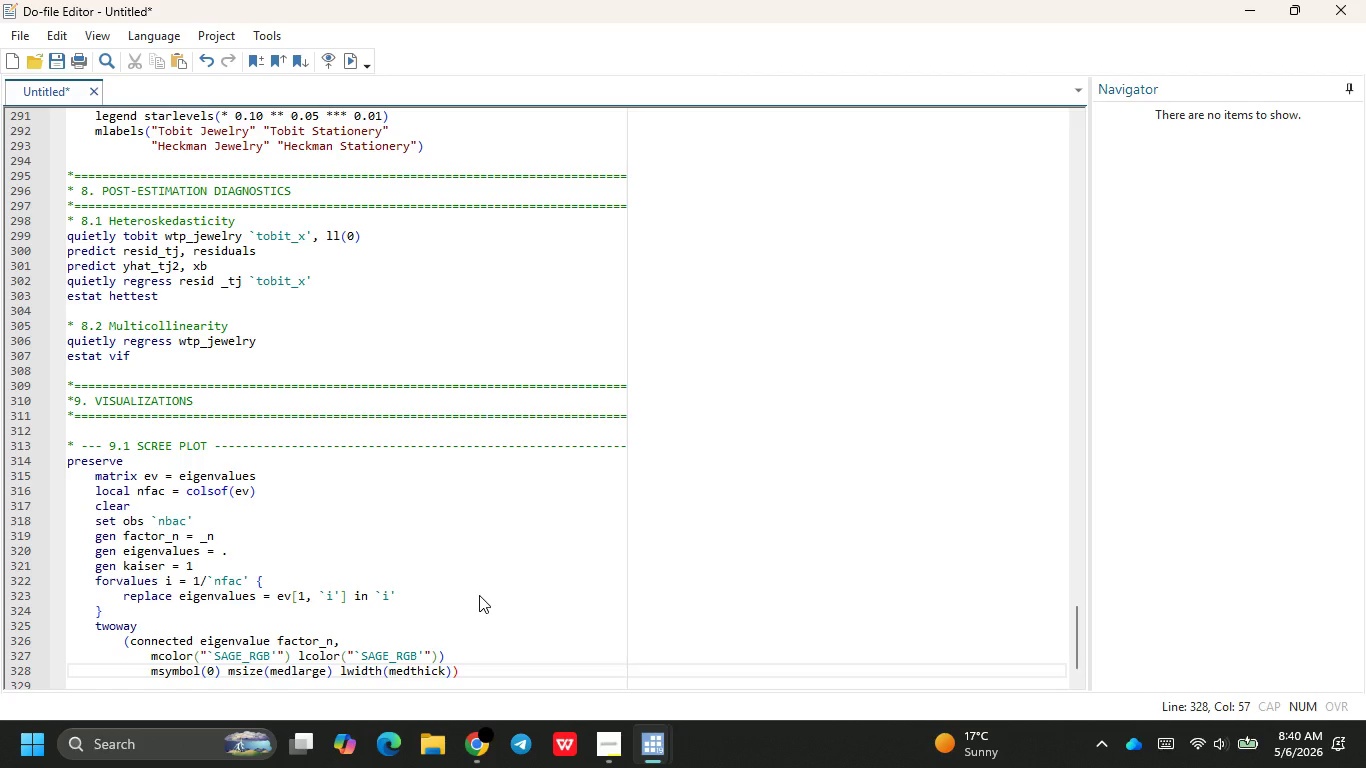 
wait(6.5)
 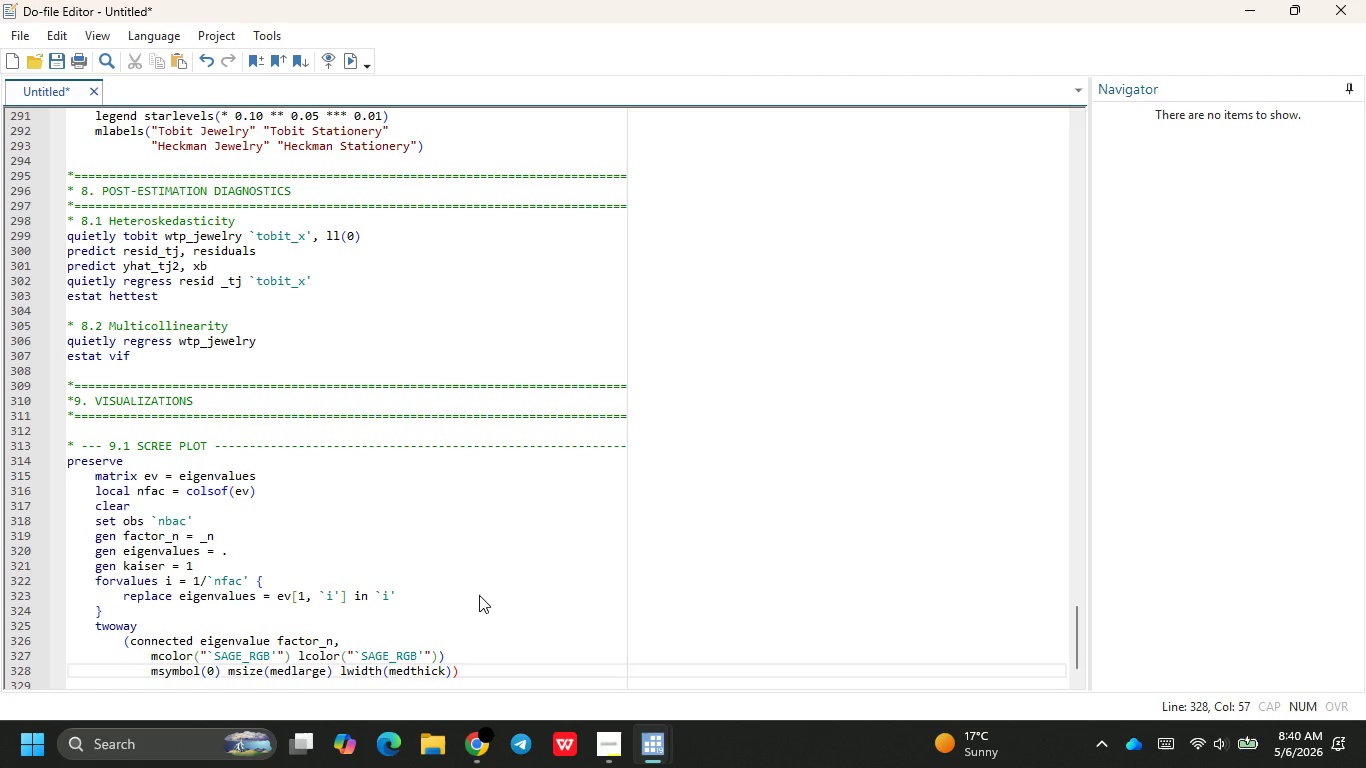 
left_click([454, 651])
 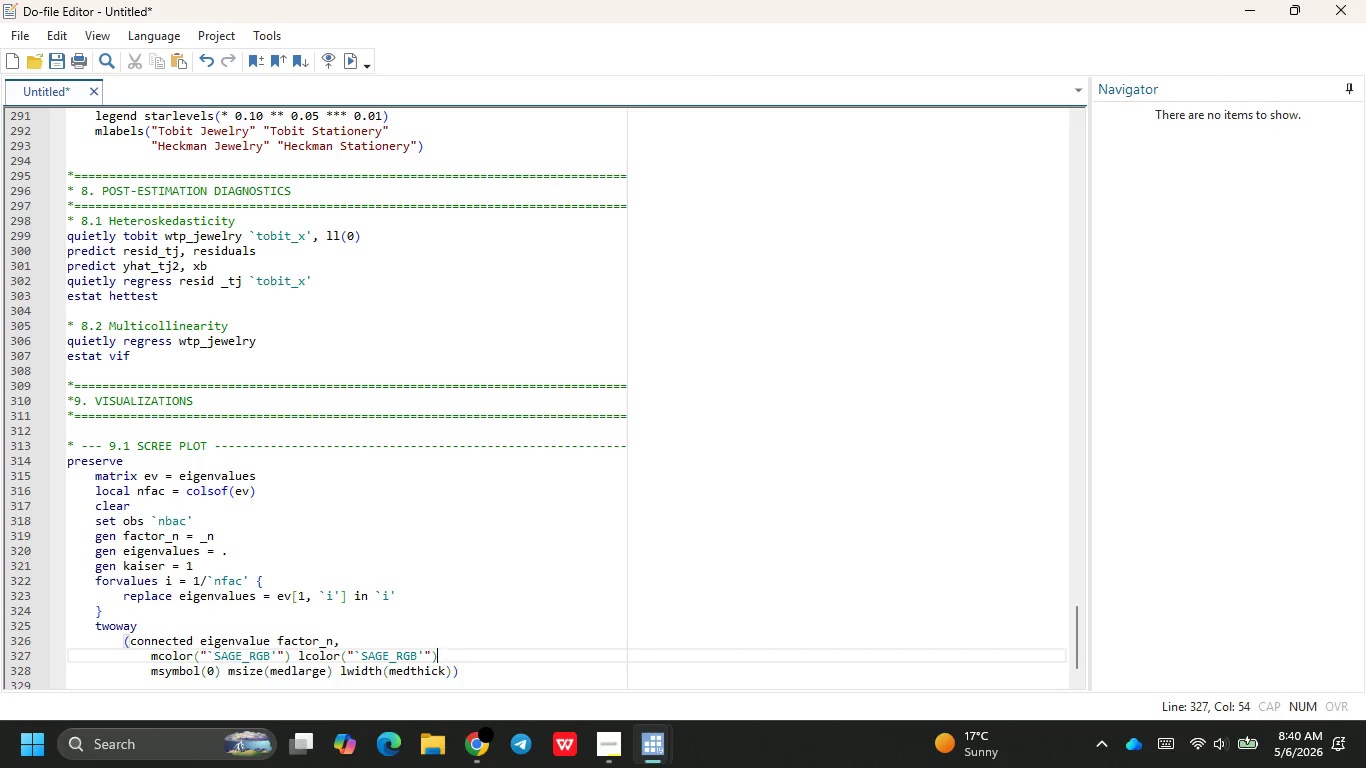 
key(Backspace)
 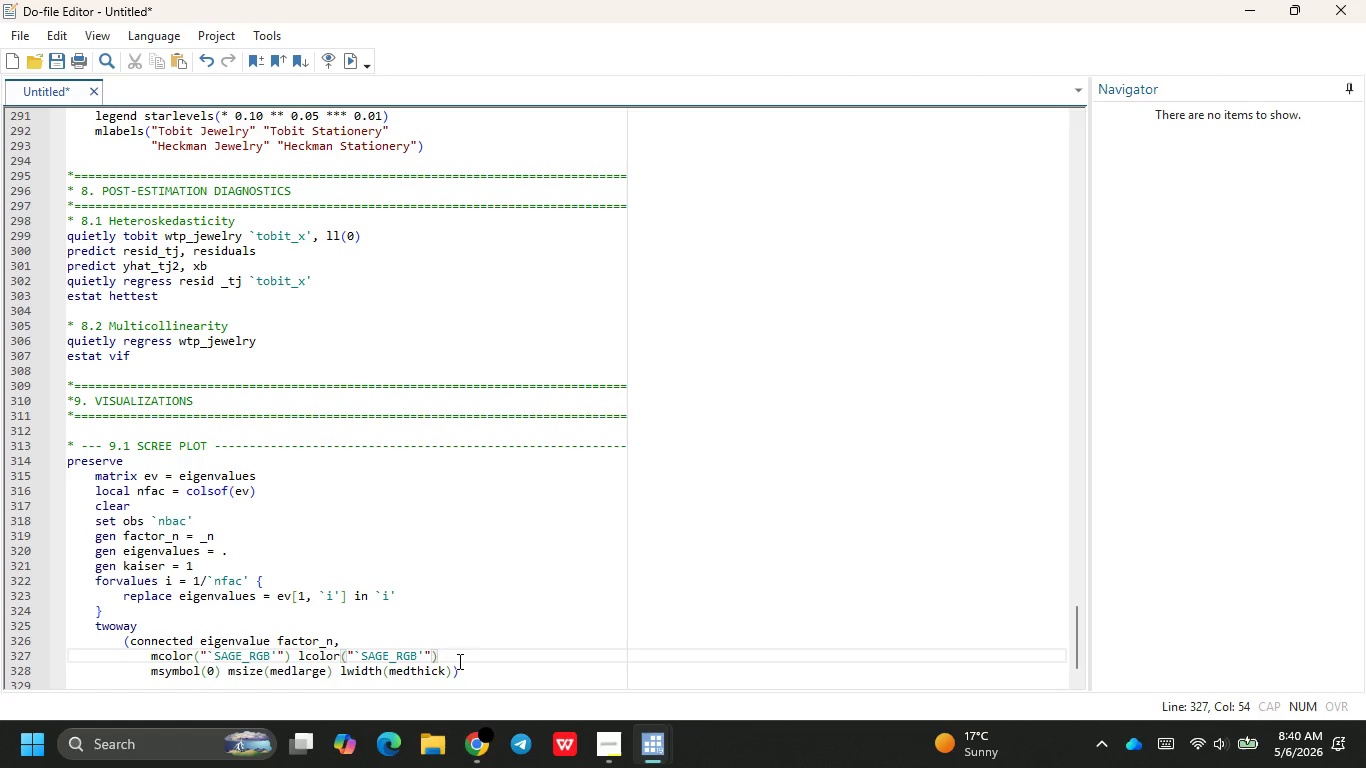 
left_click([461, 670])
 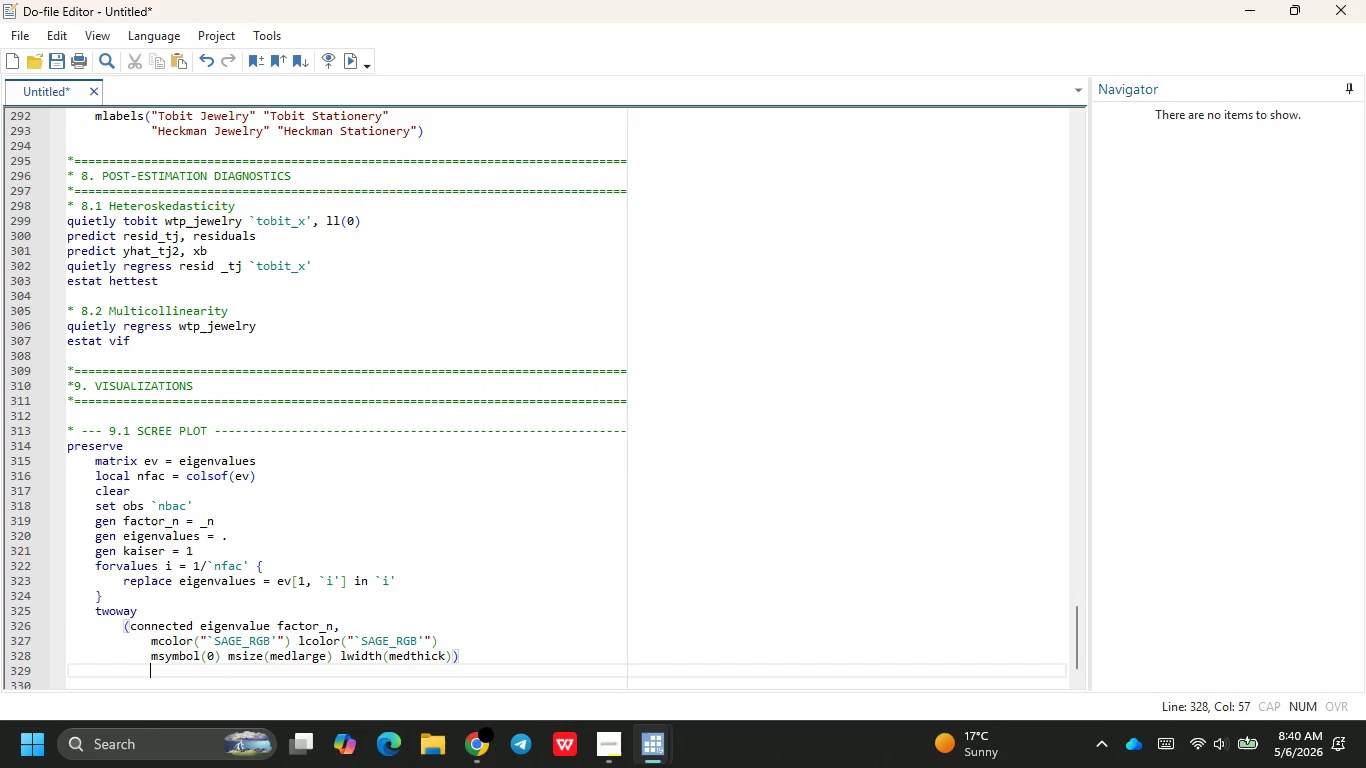 
key(Enter)
 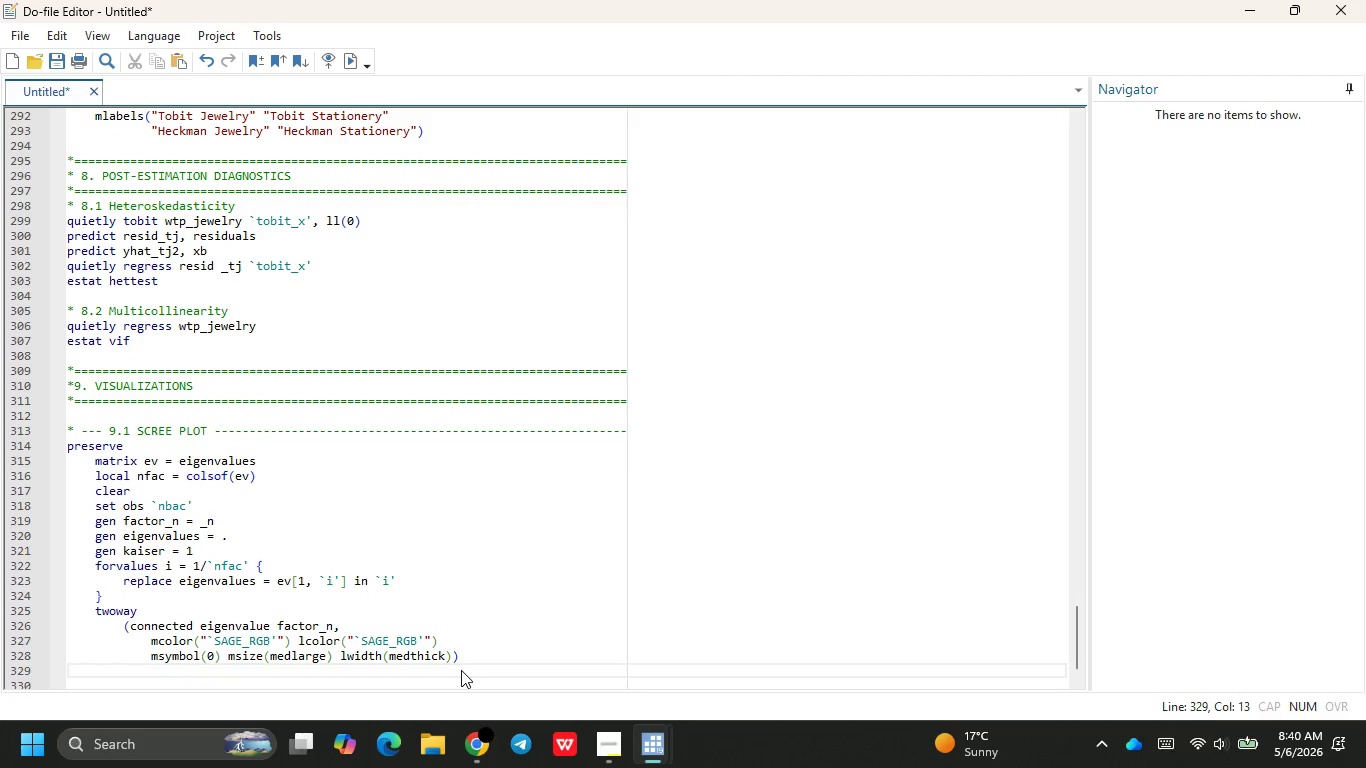 
key(Control+ControlRight)
 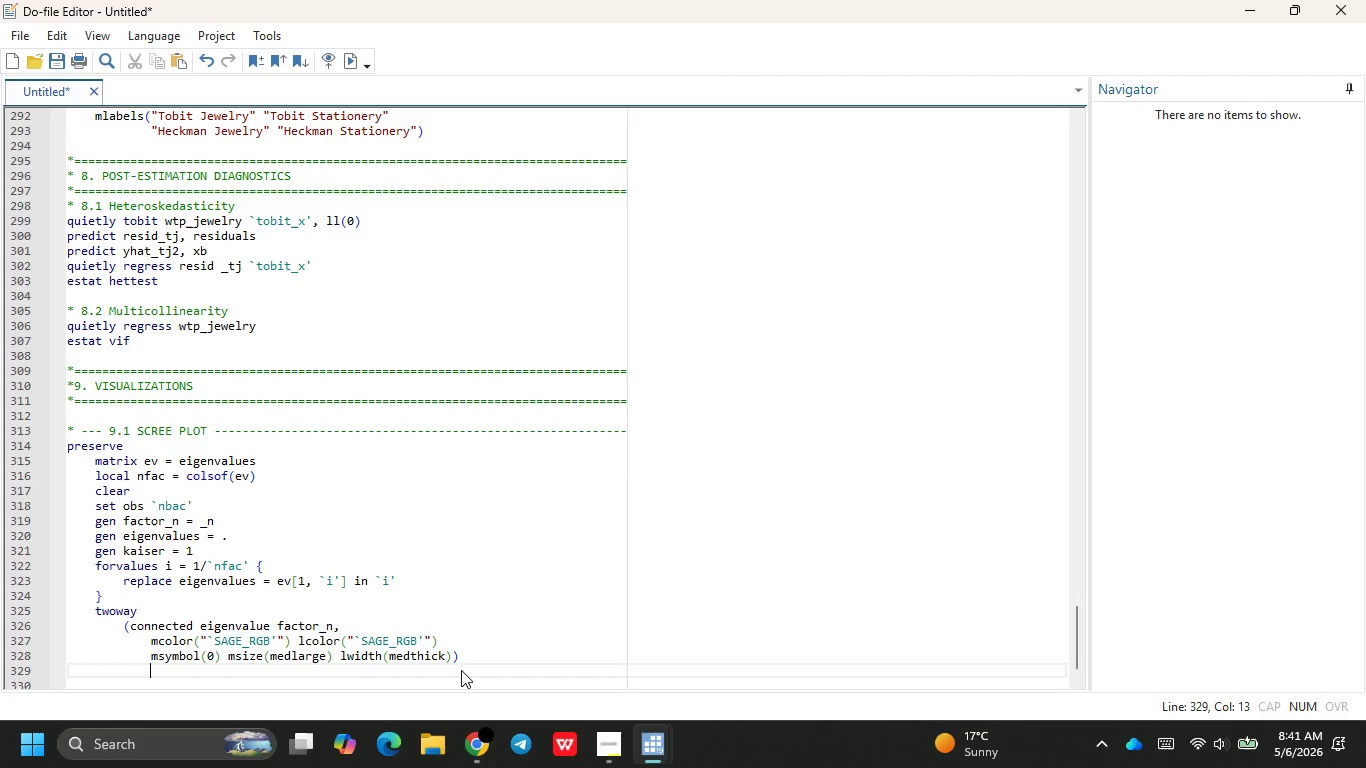 
key(Backspace)
type((line kaiser factor_n)
 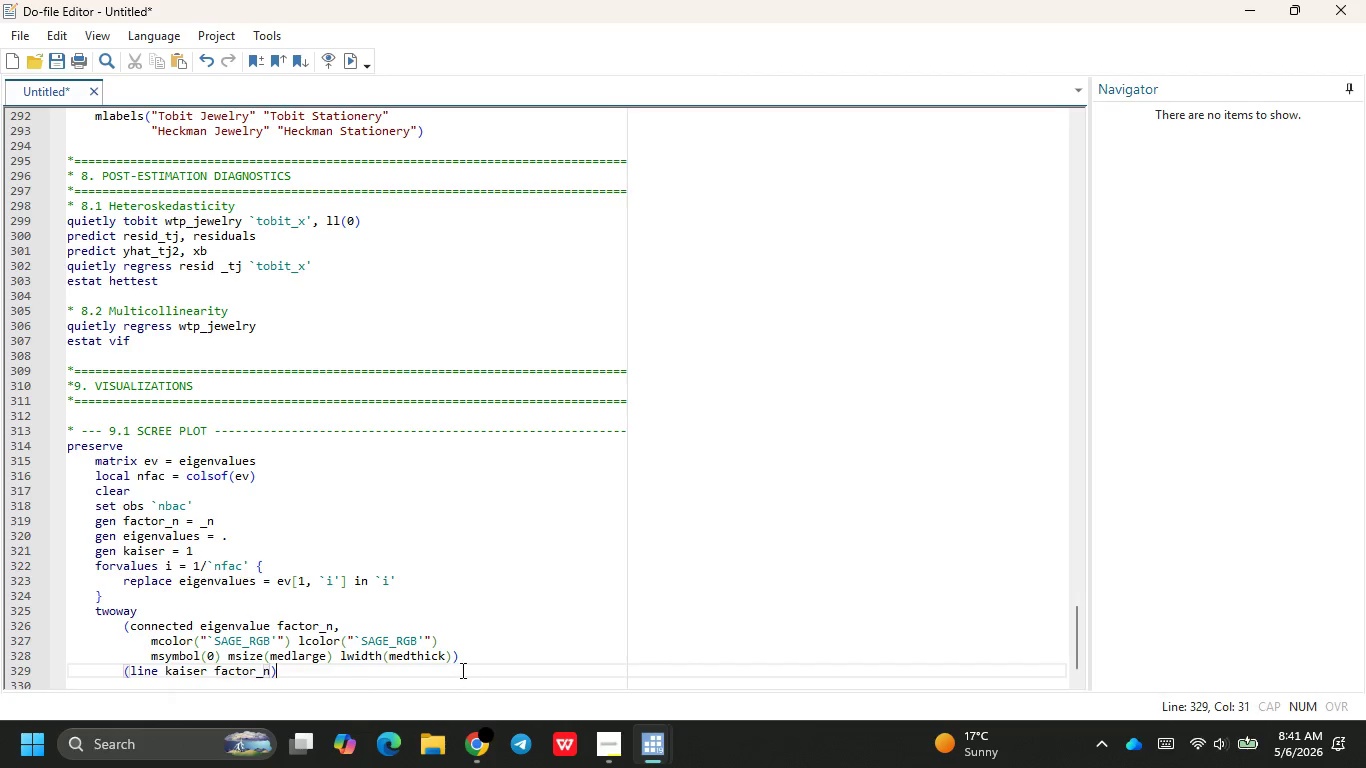 
 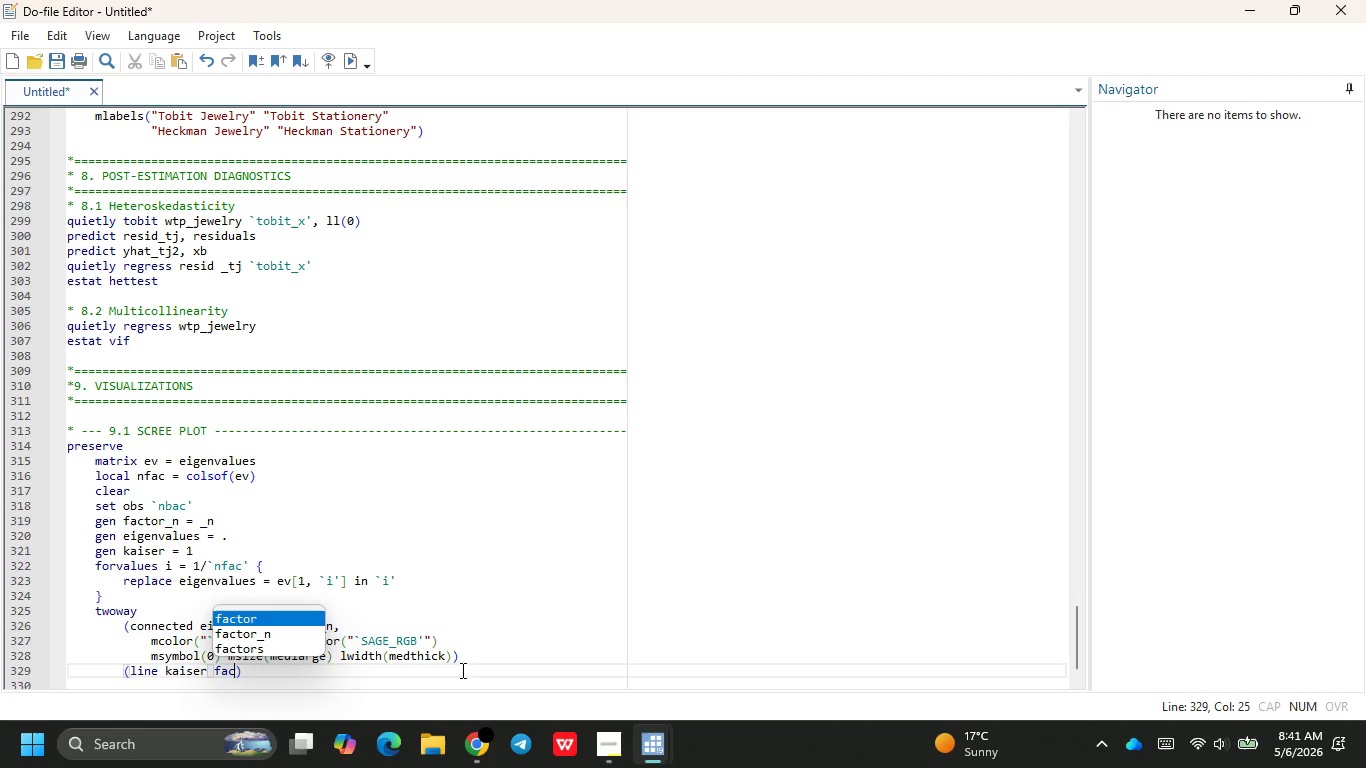 
key(ArrowRight)
 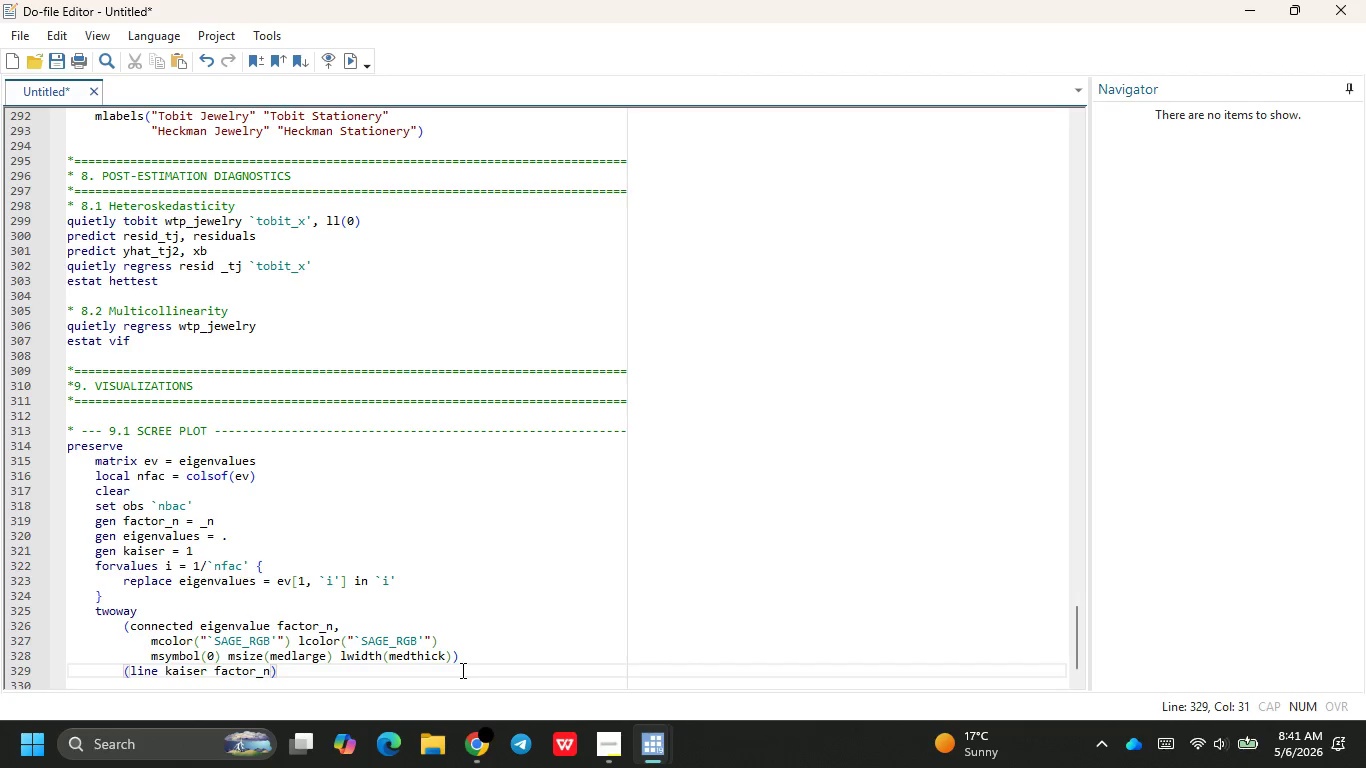 
key(Enter)
 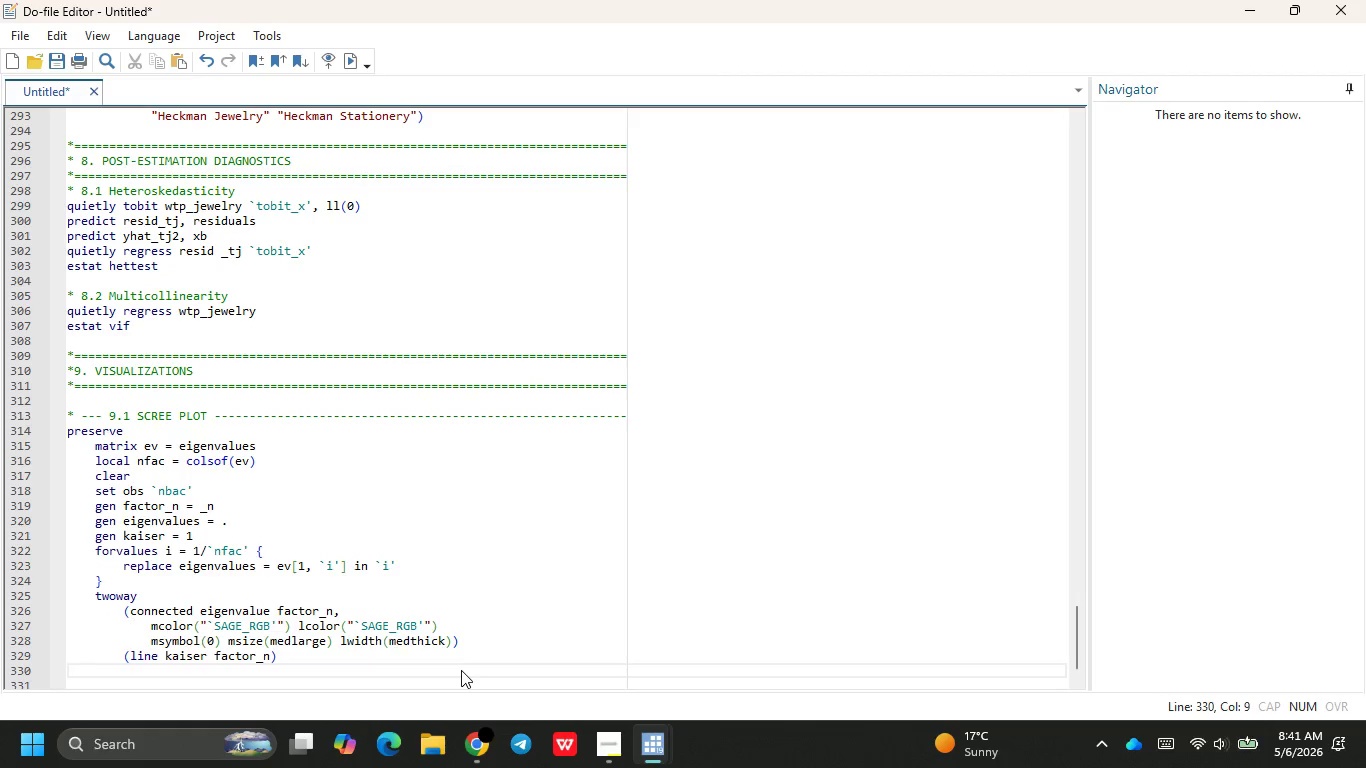 
key(Tab)
type(lcolor("`)
 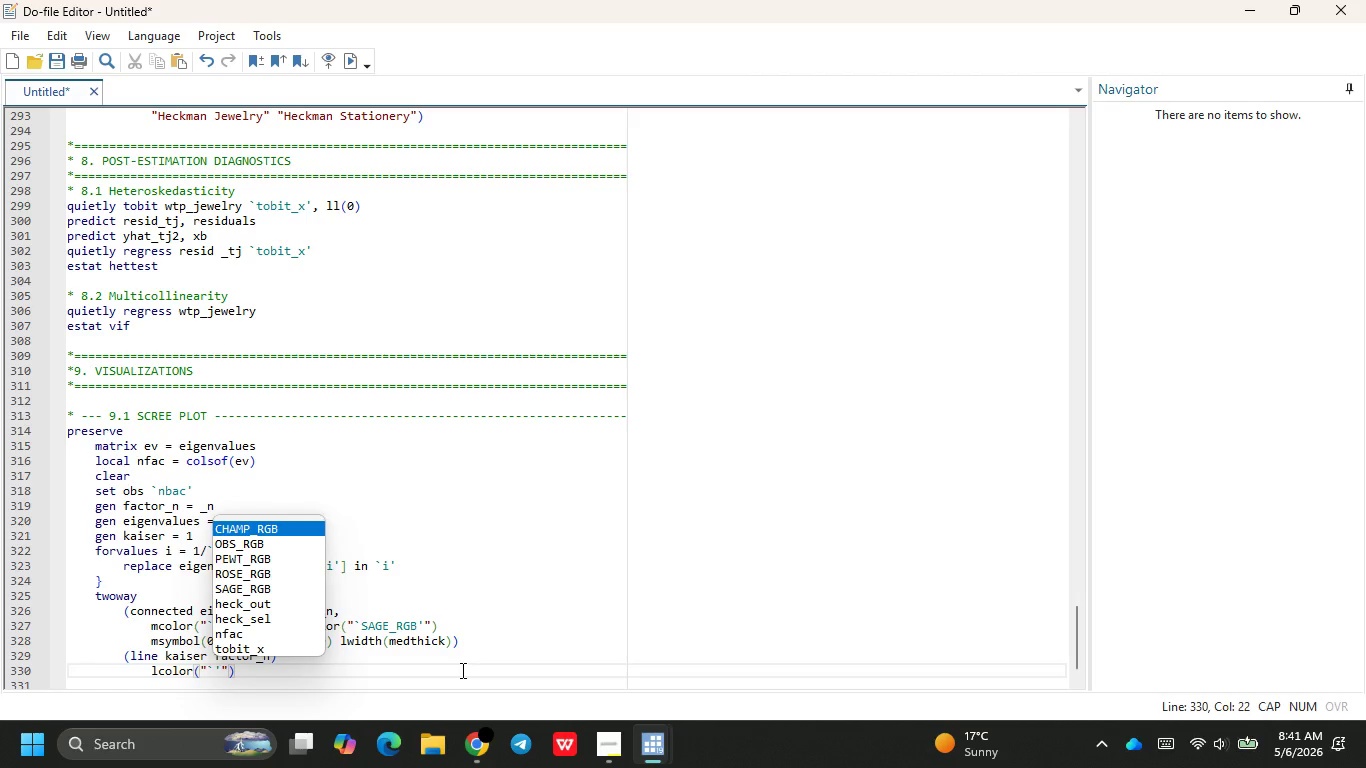 
type(ROSE)
 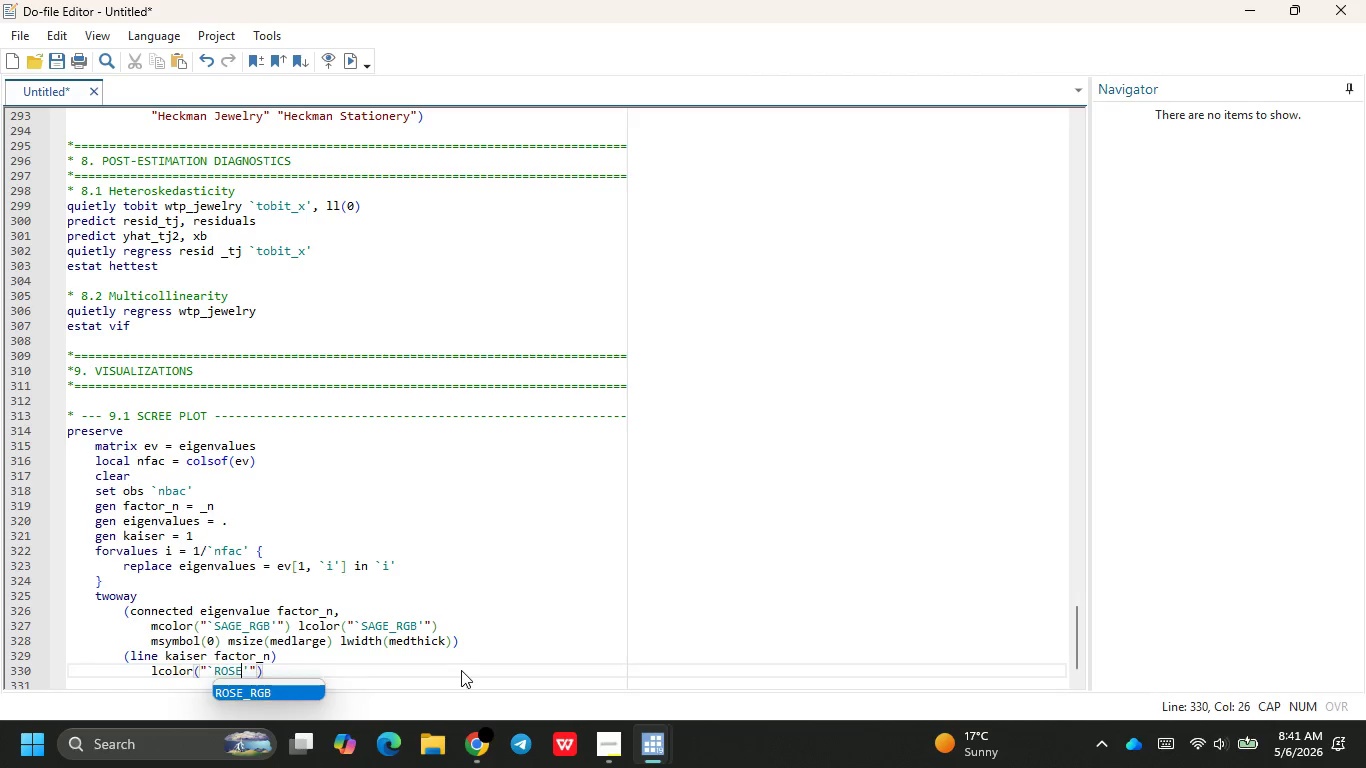 
key(Enter)
 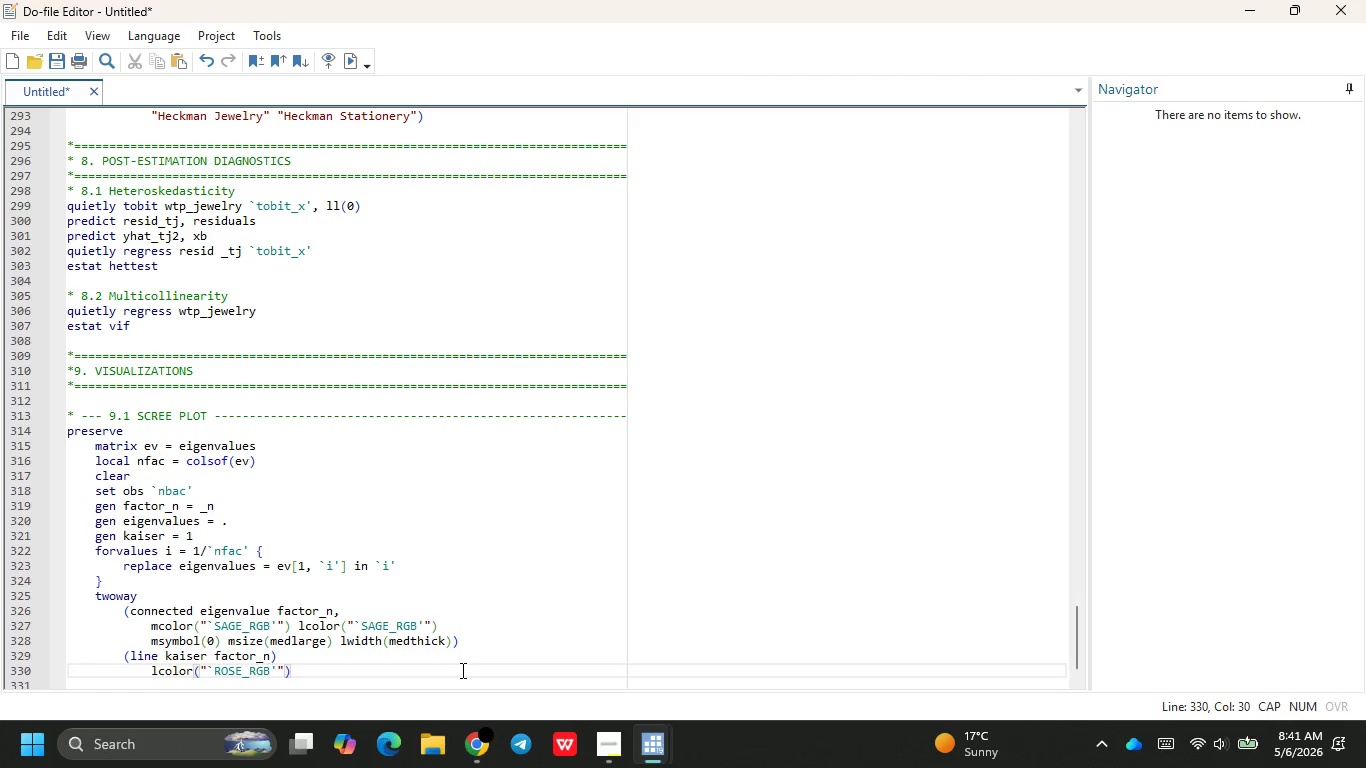 
key(CapsLock)
 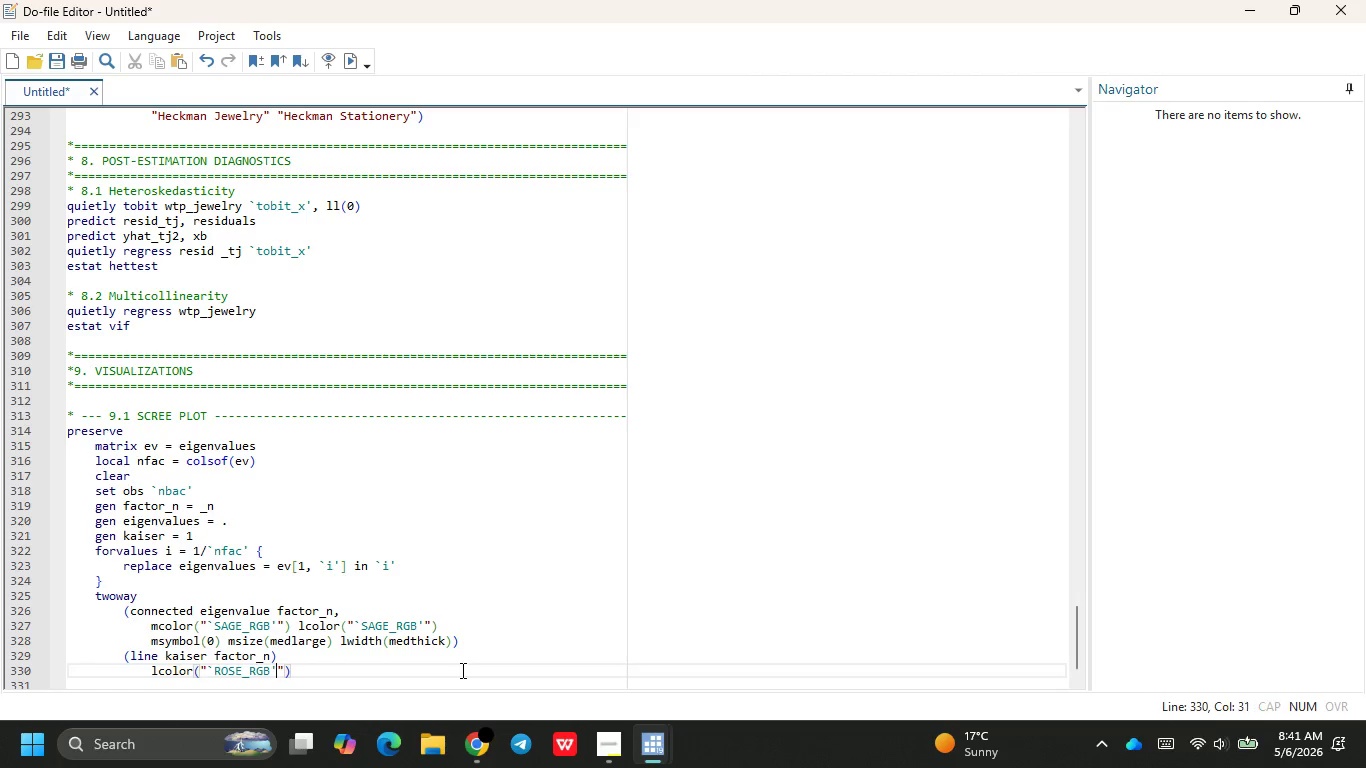 
key(ArrowRight)
 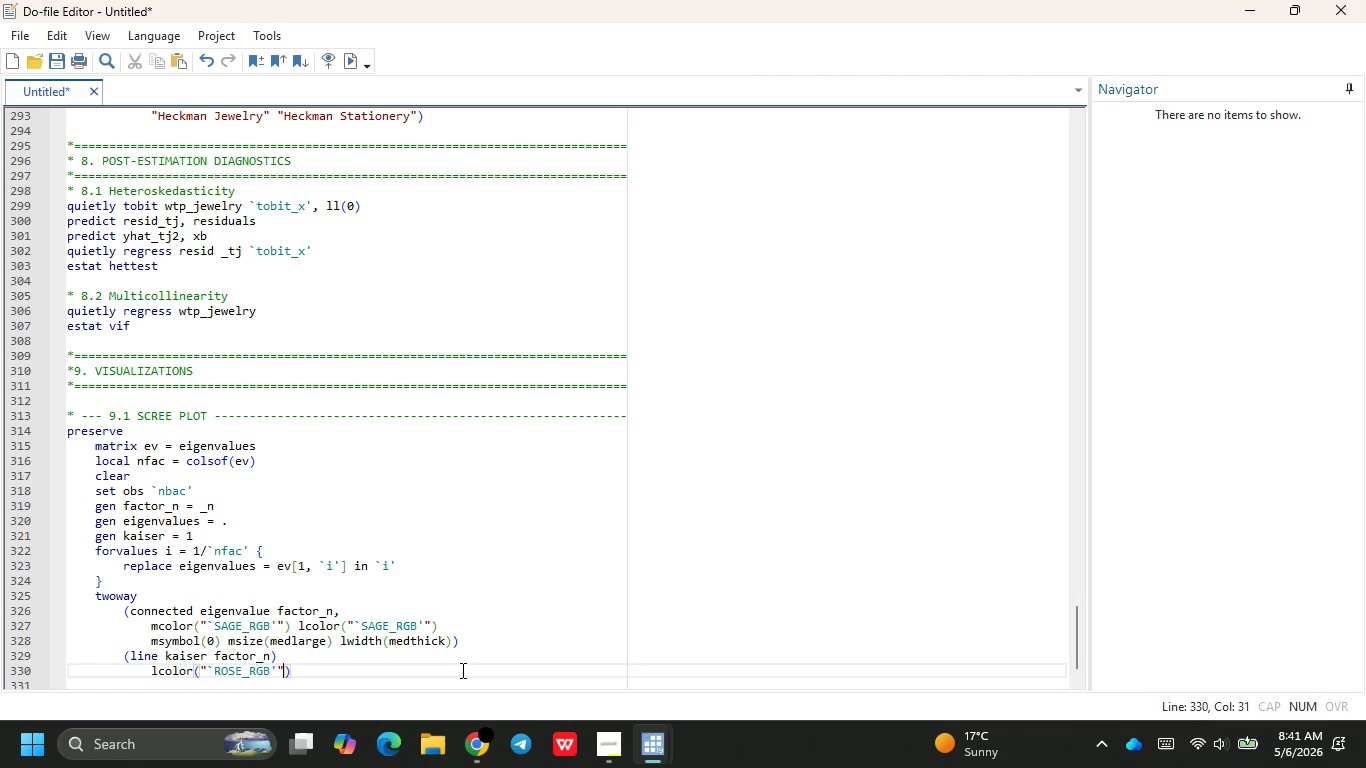 
key(ArrowRight)
 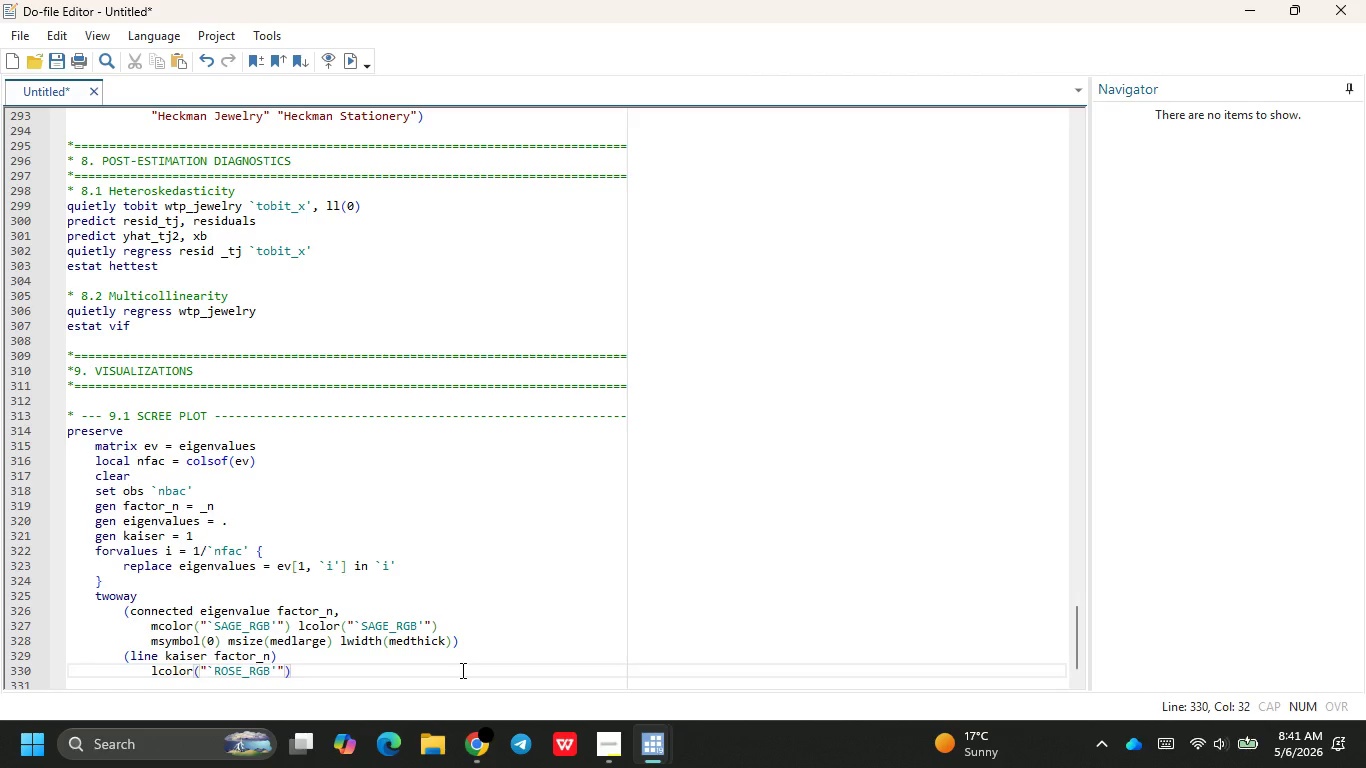 
key(ArrowRight)
 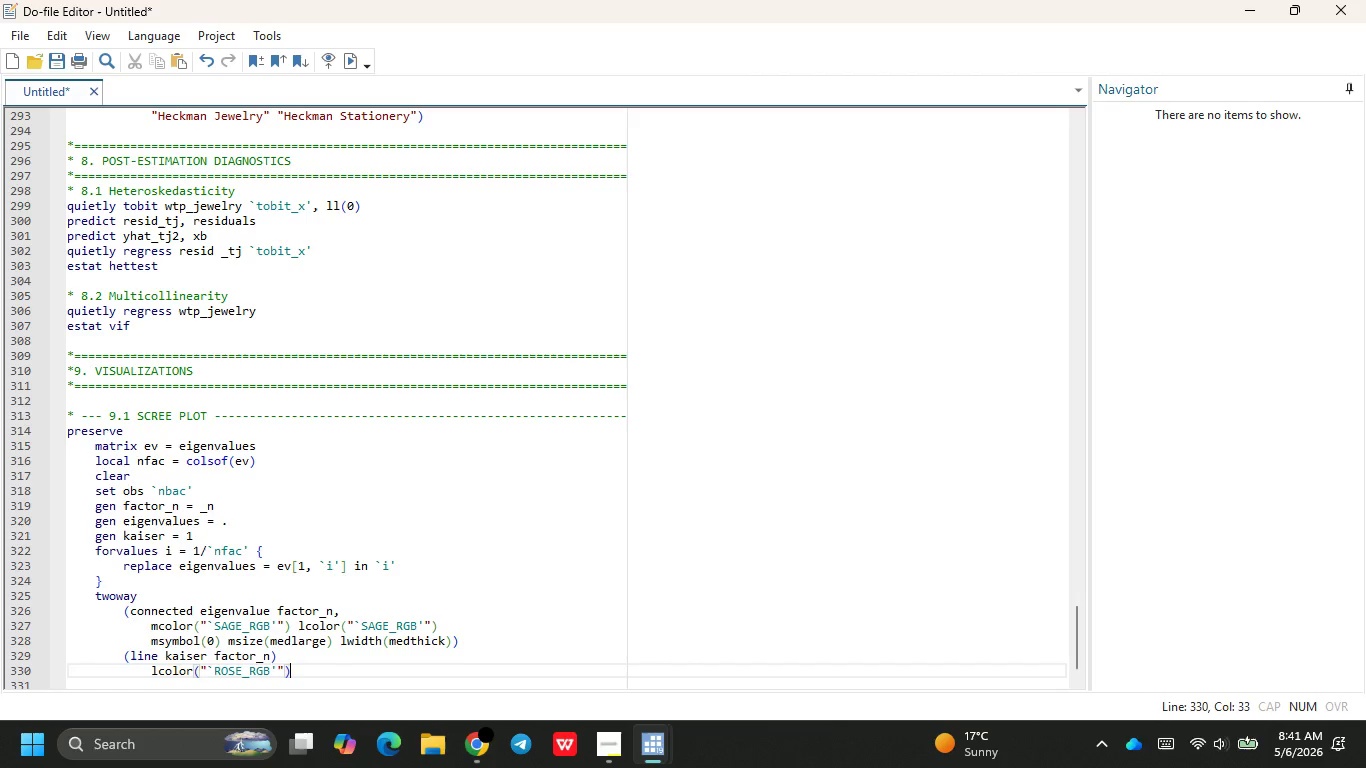 
type( lwi)
 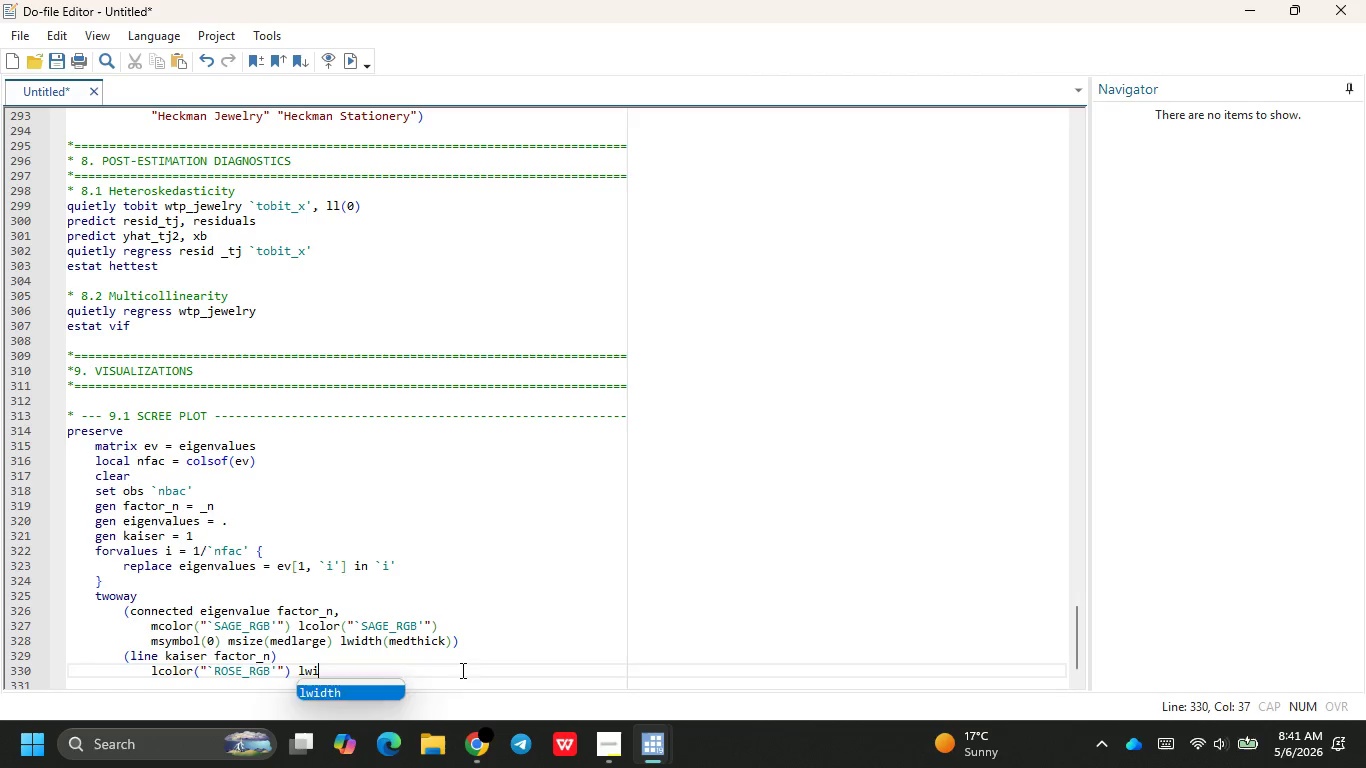 
key(Enter)
 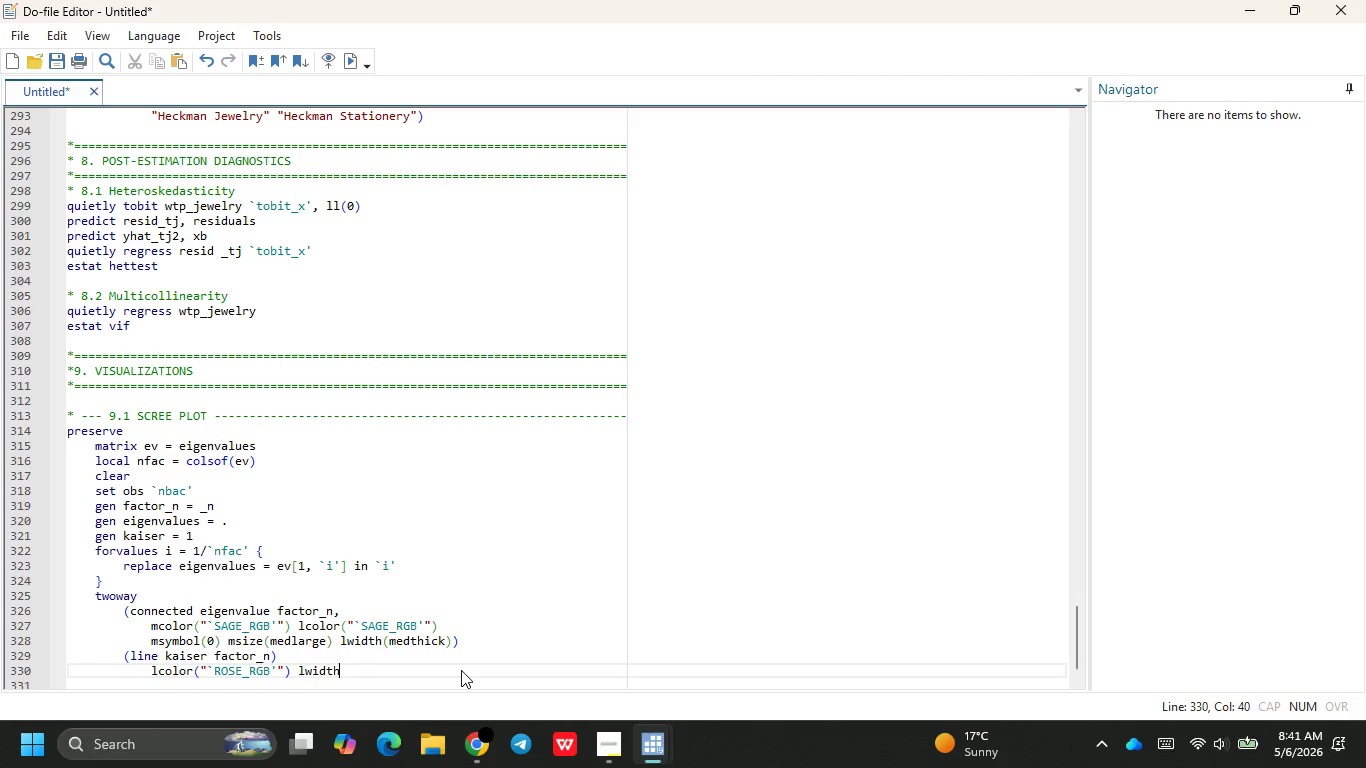 
type((medthic)
 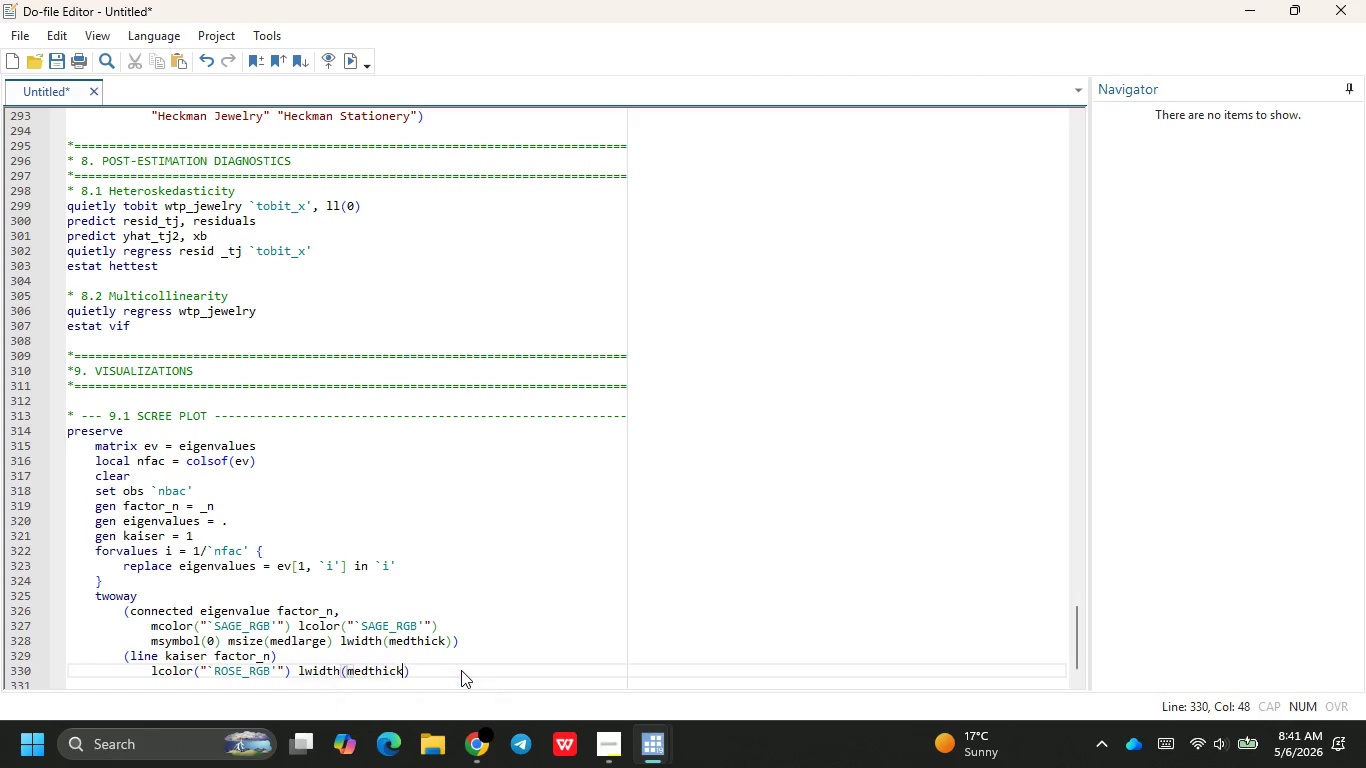 
key(Enter)
 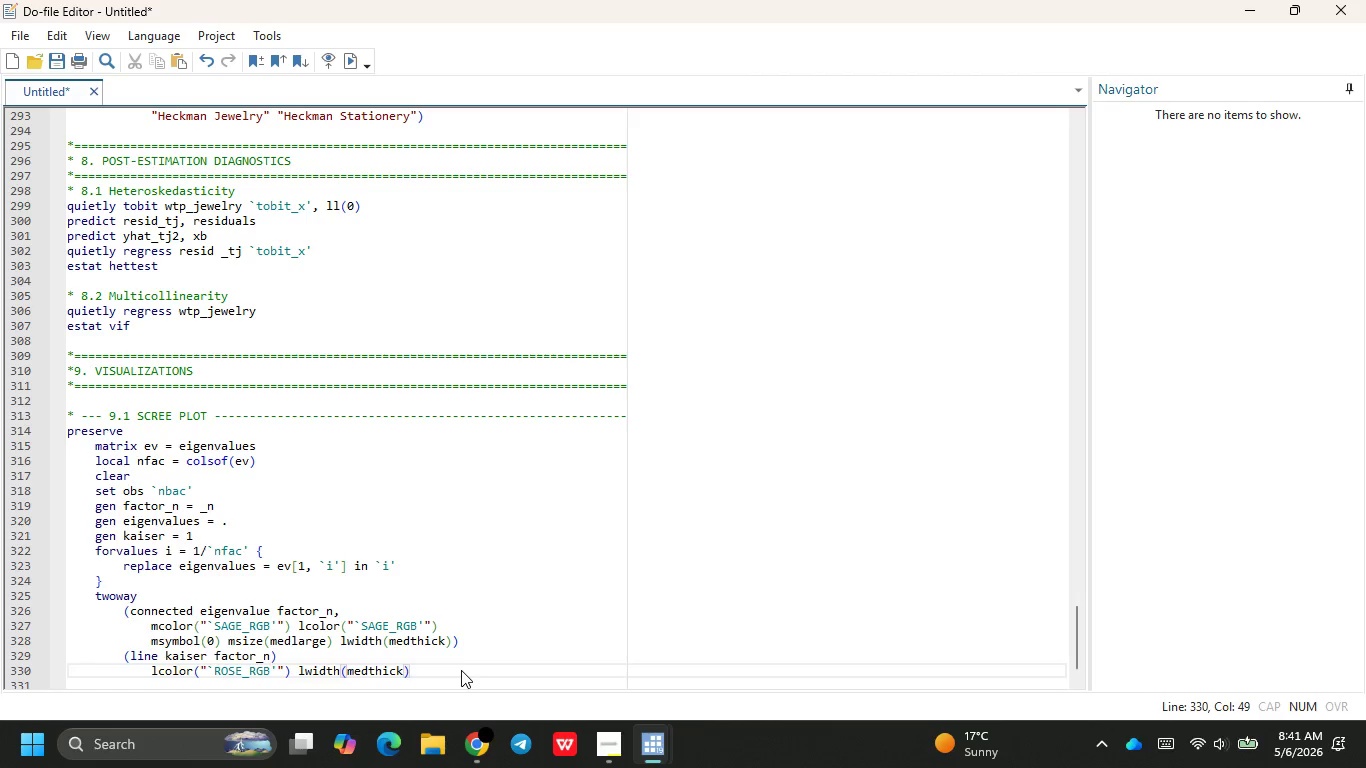 
key(ArrowRight)
 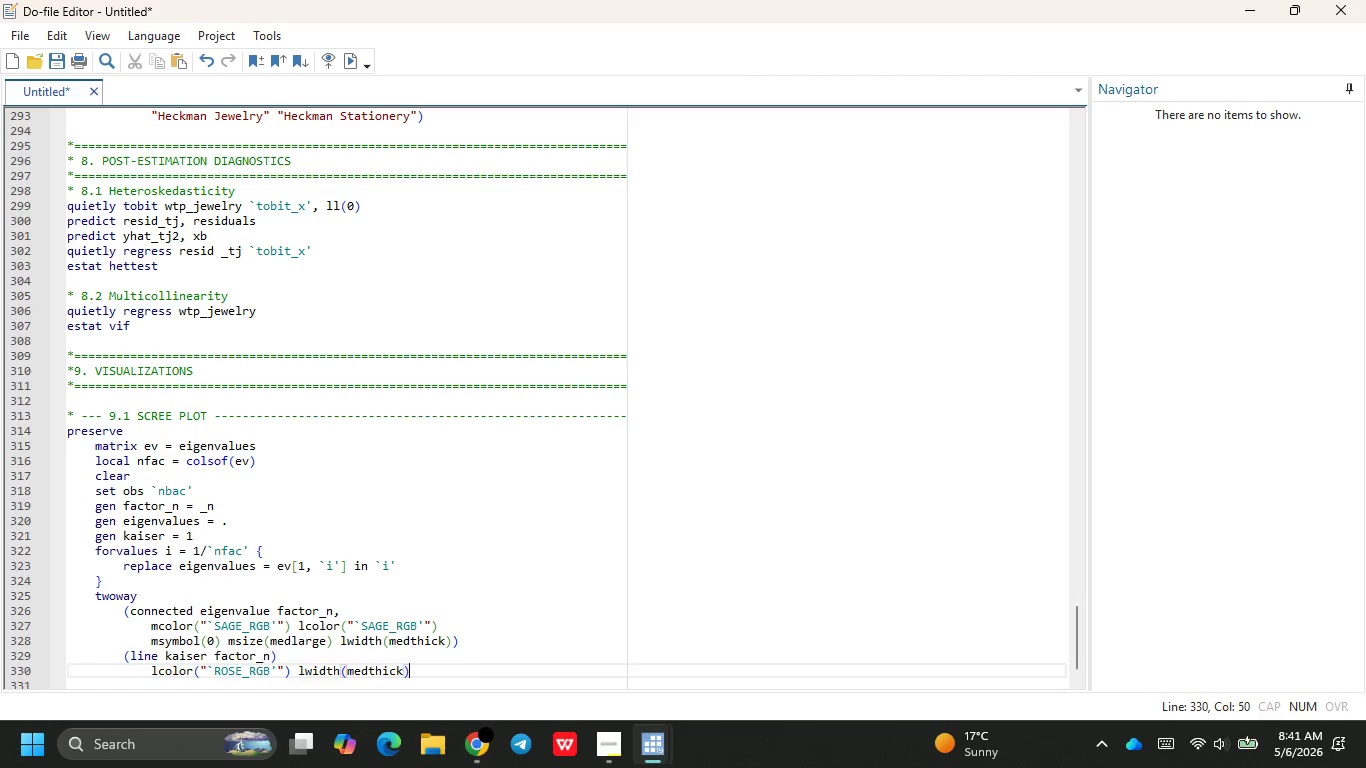 
type( lpattern(dash)
 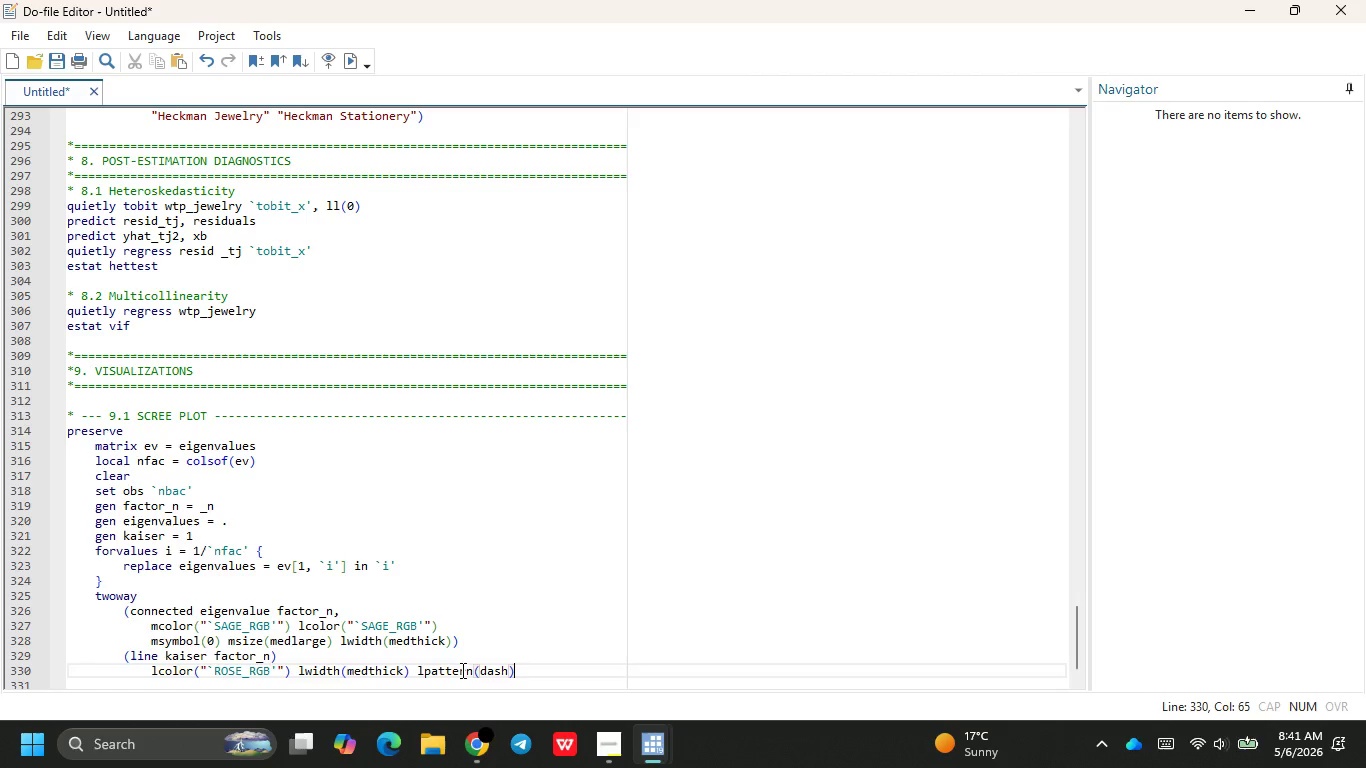 
key(ArrowRight)
 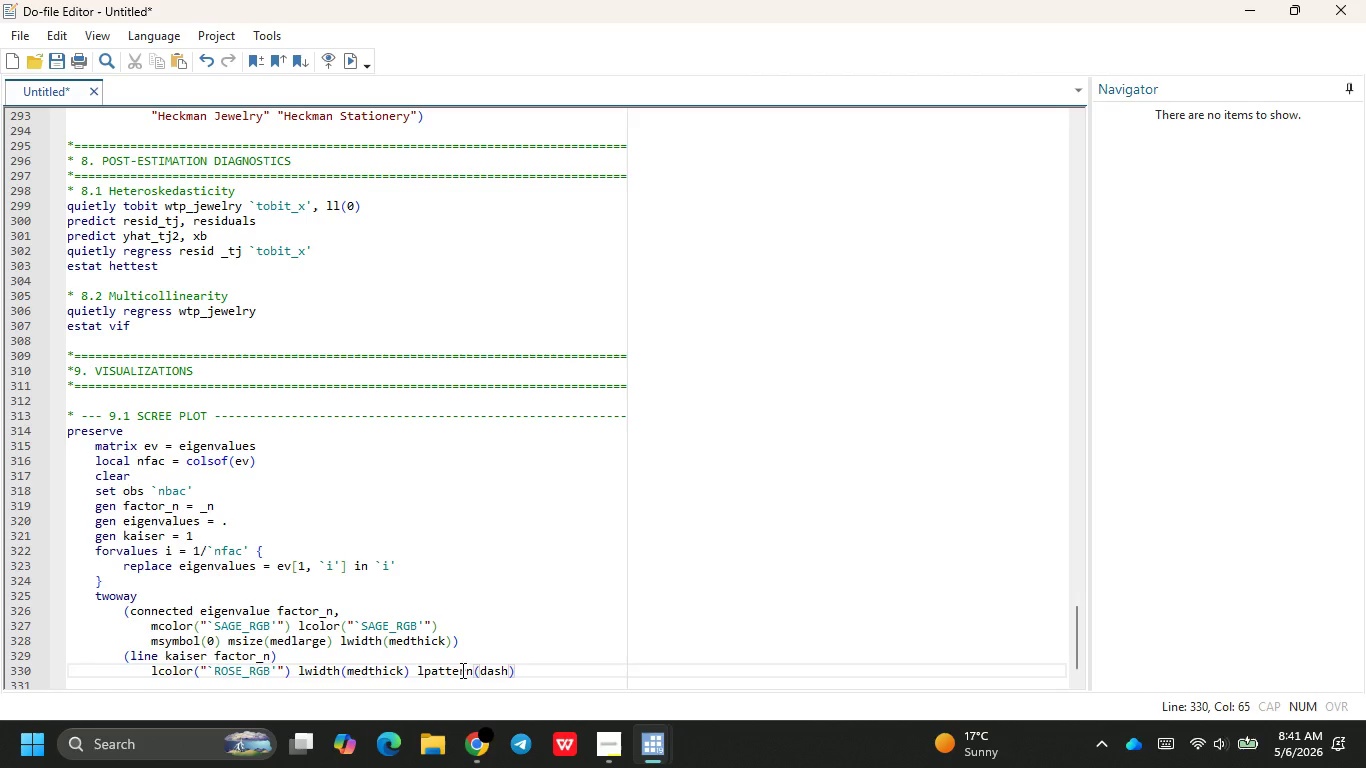 
key(Shift+ShiftRight)
 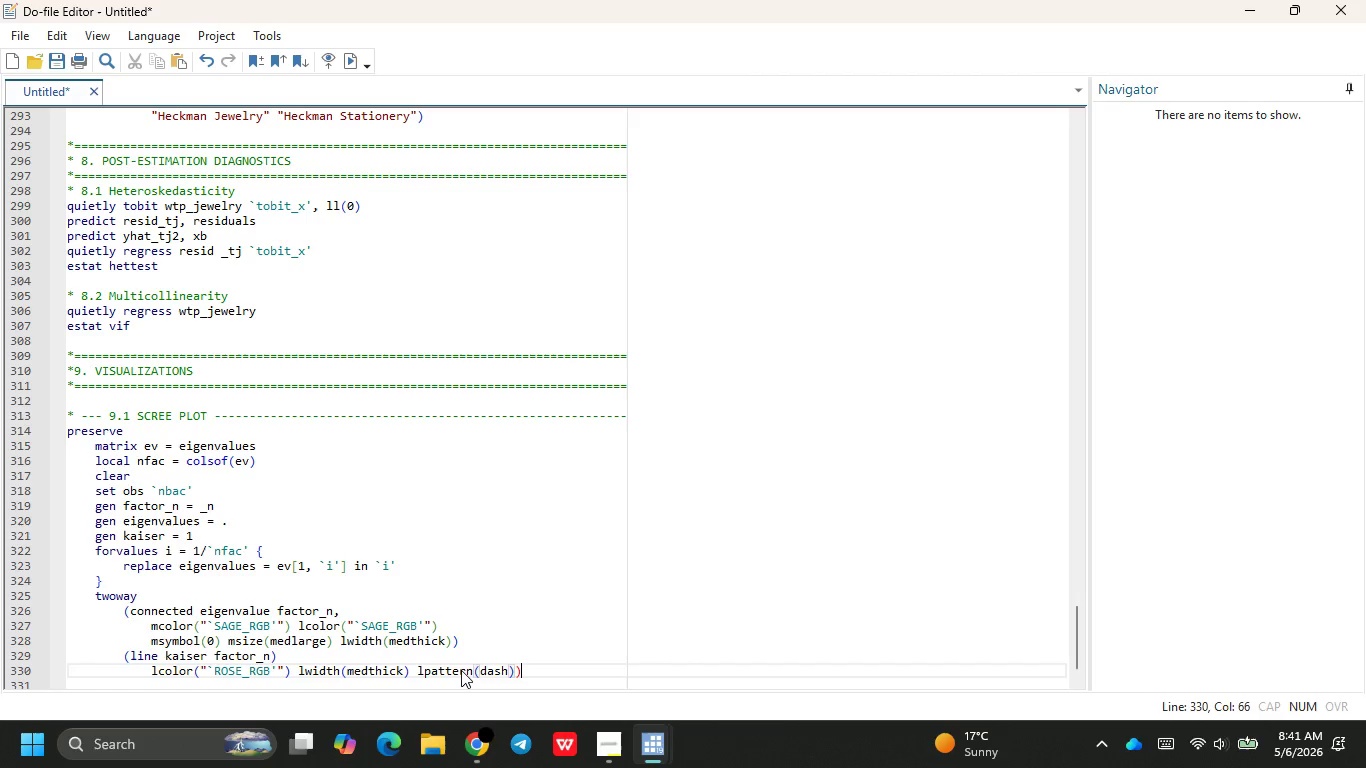 
key(Shift+0)
 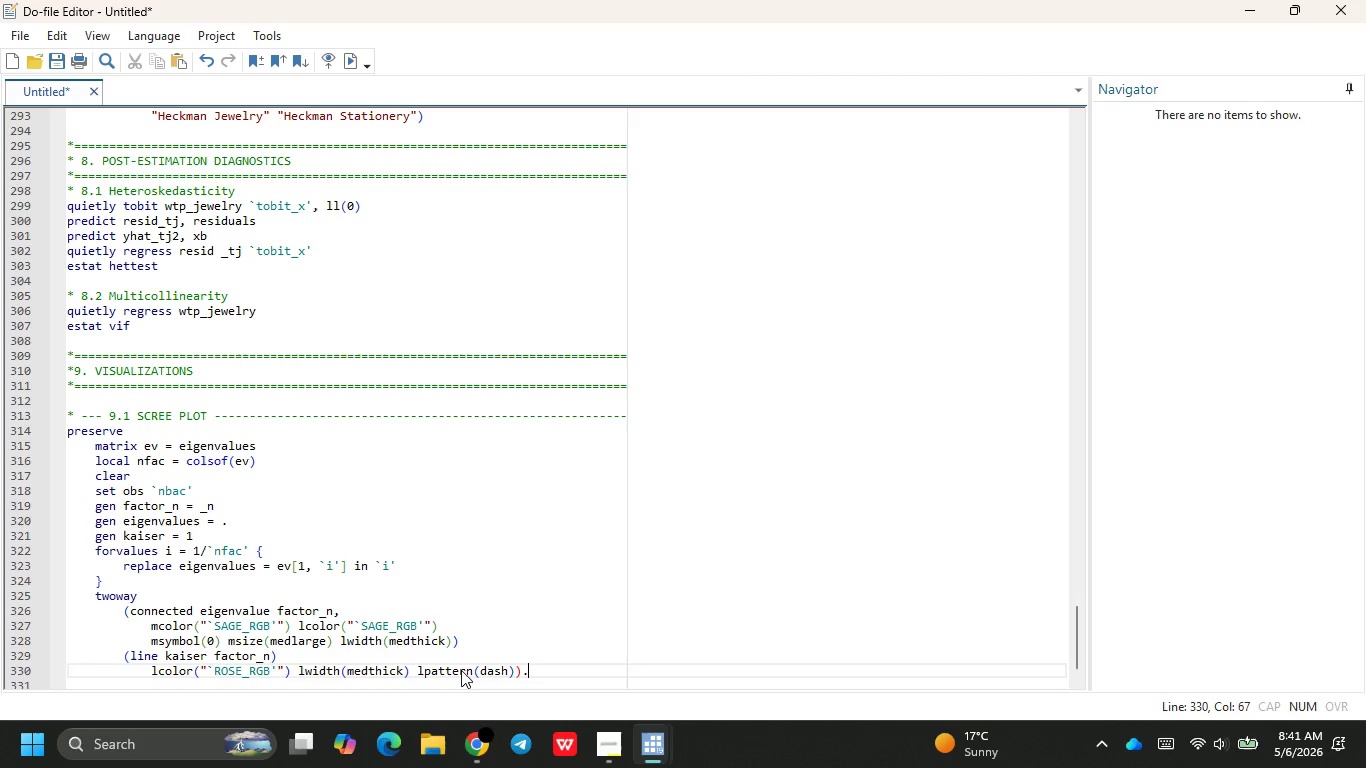 
key(Period)
 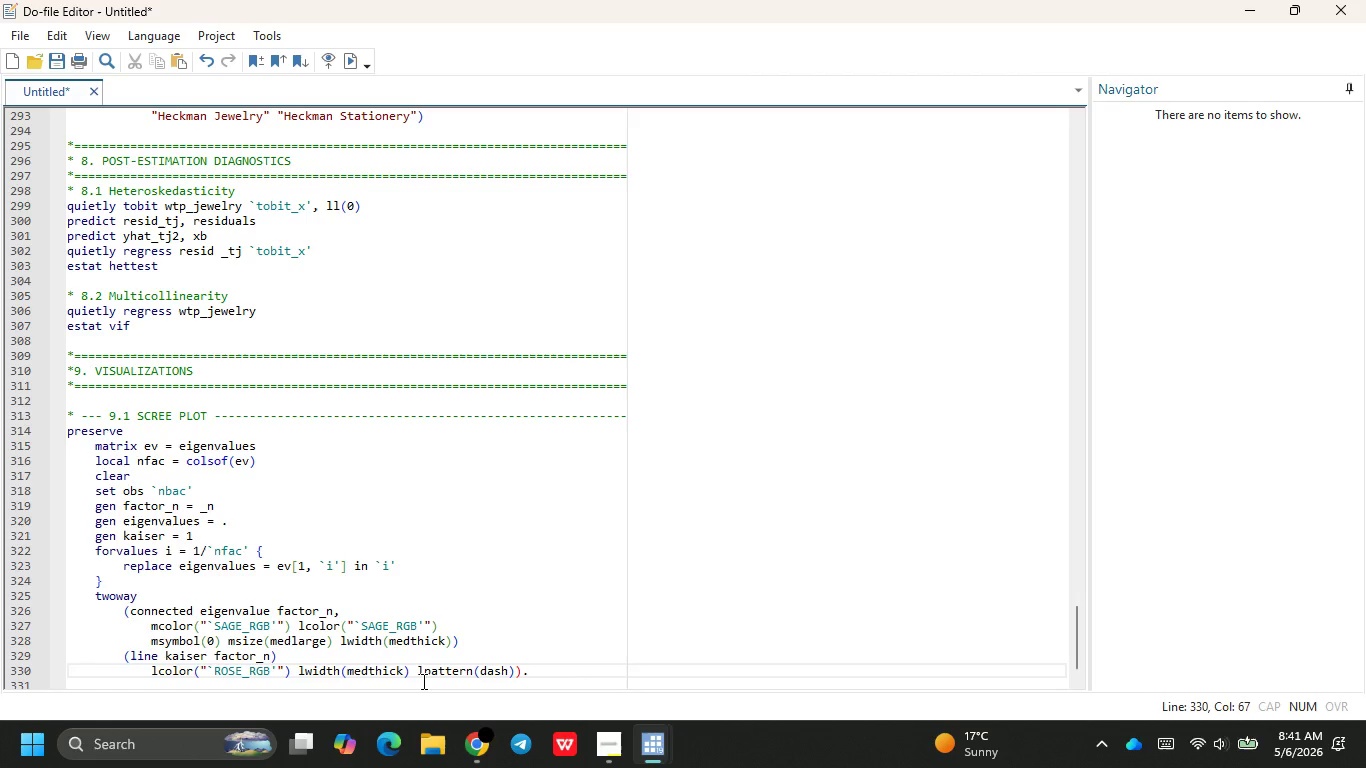 
left_click([287, 658])
 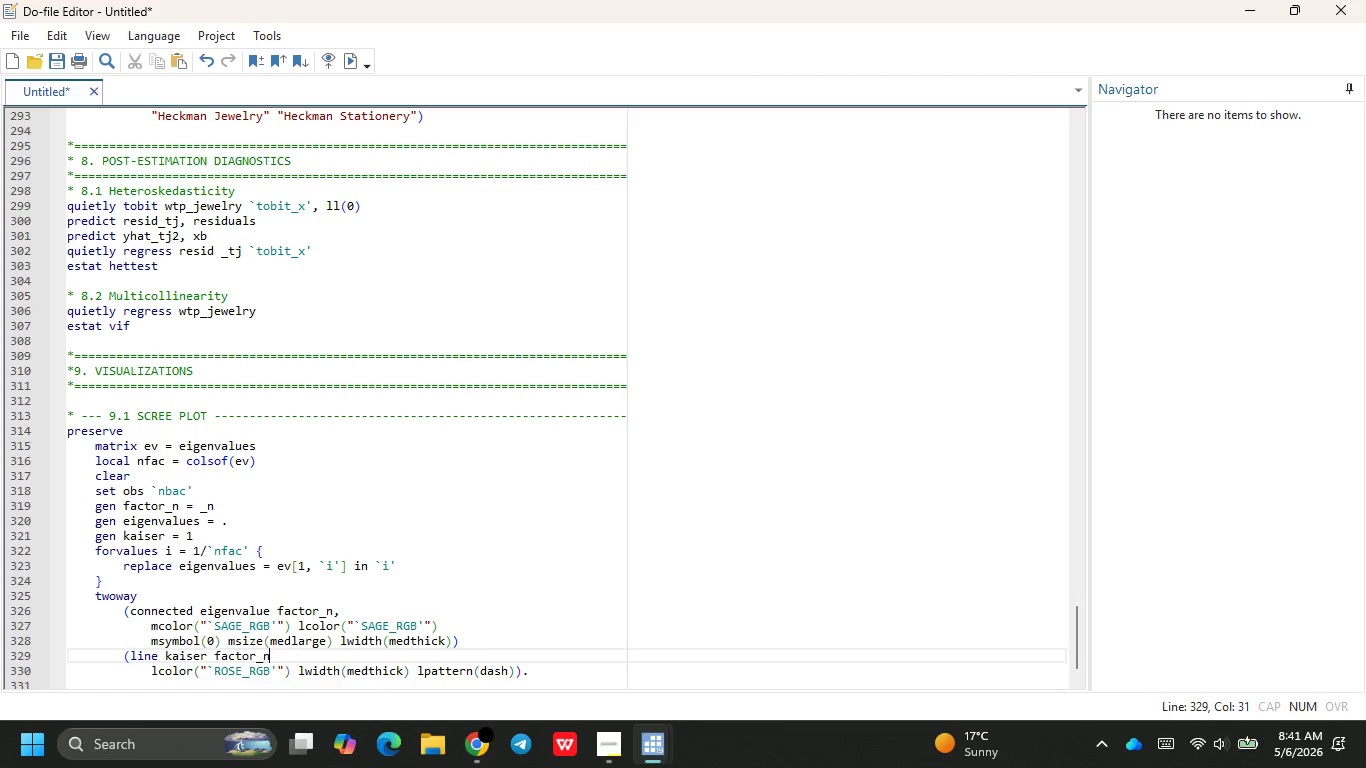 
key(Backspace)
 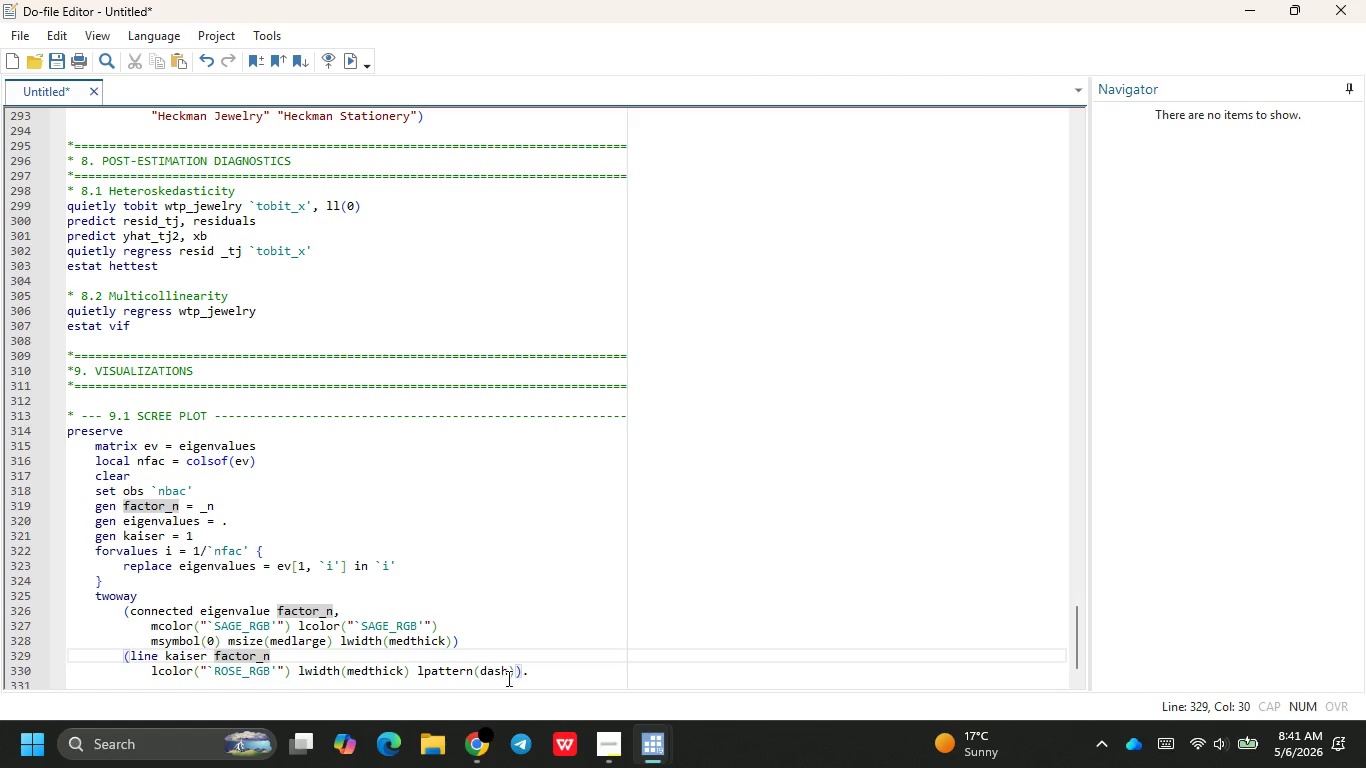 
key(Comma)
 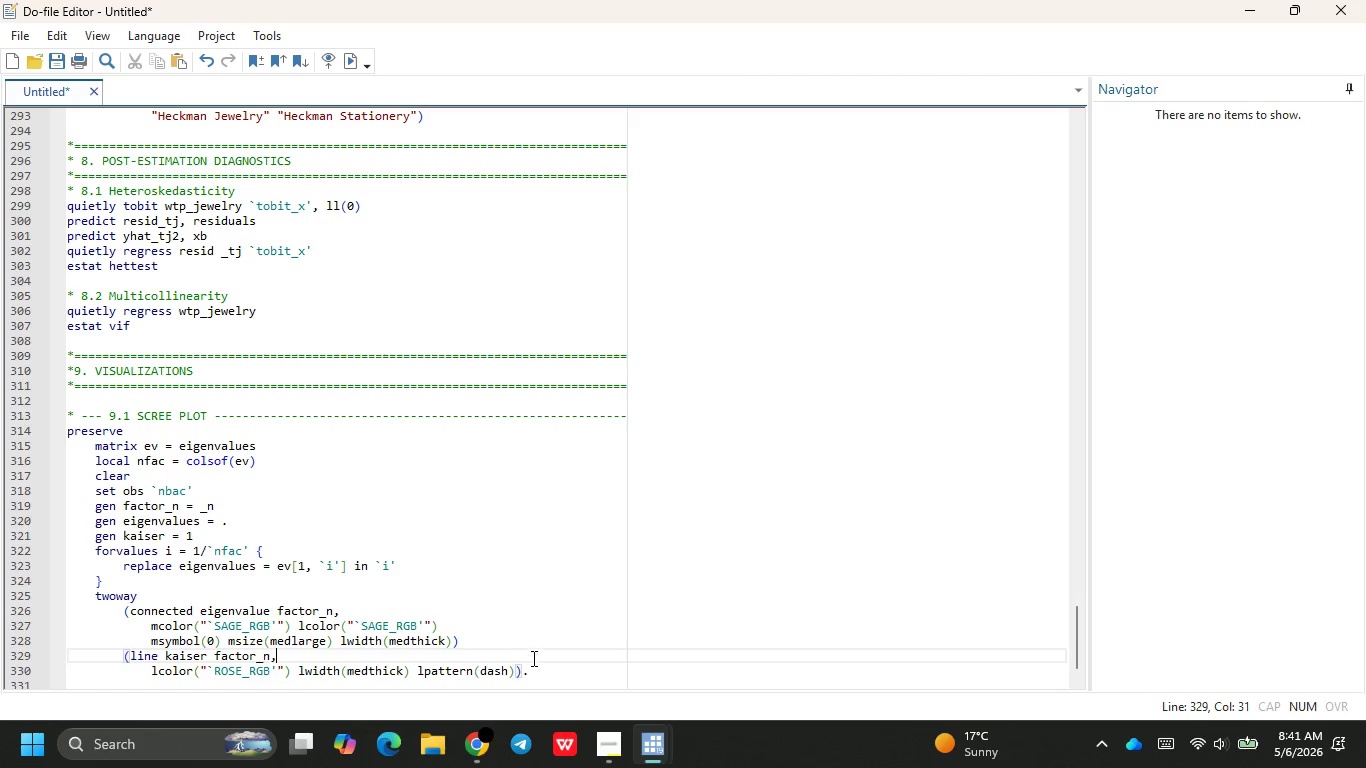 
left_click([535, 669])
 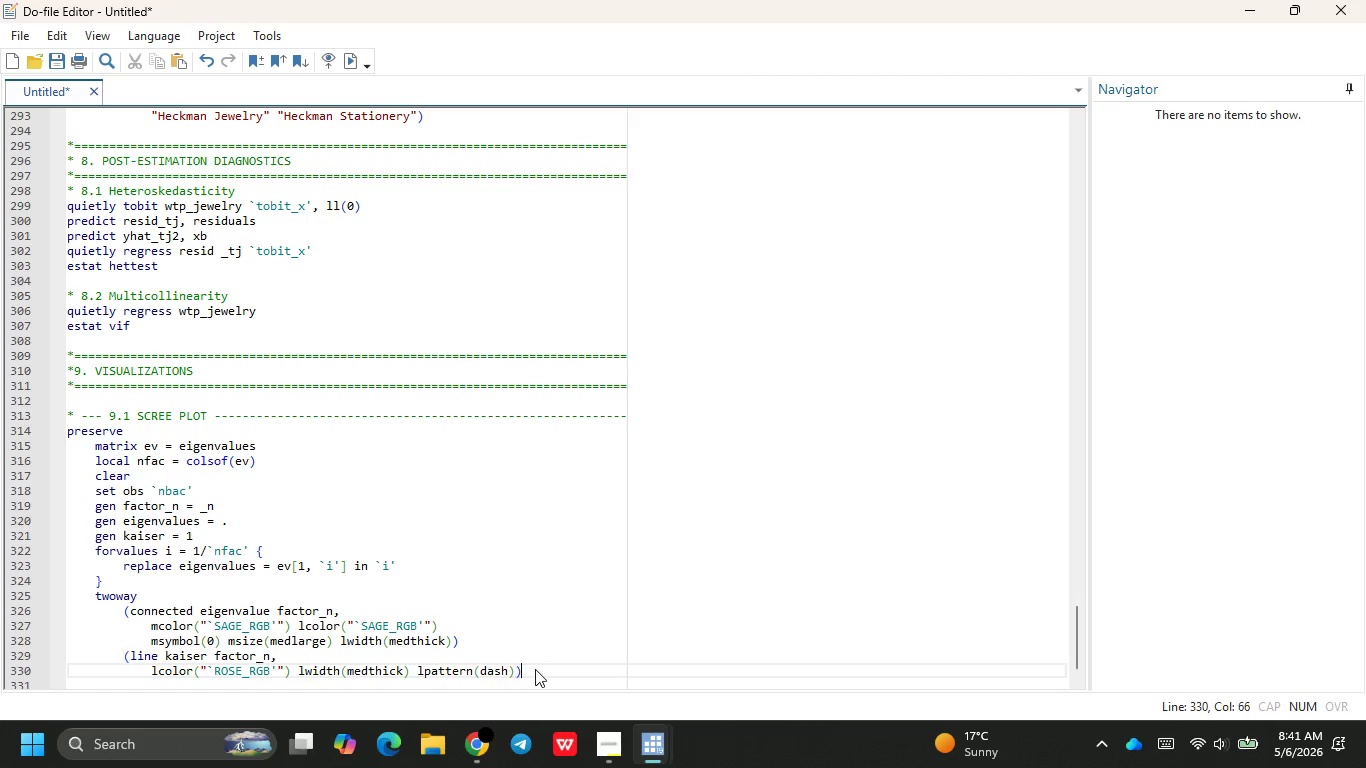 
key(Backspace)
 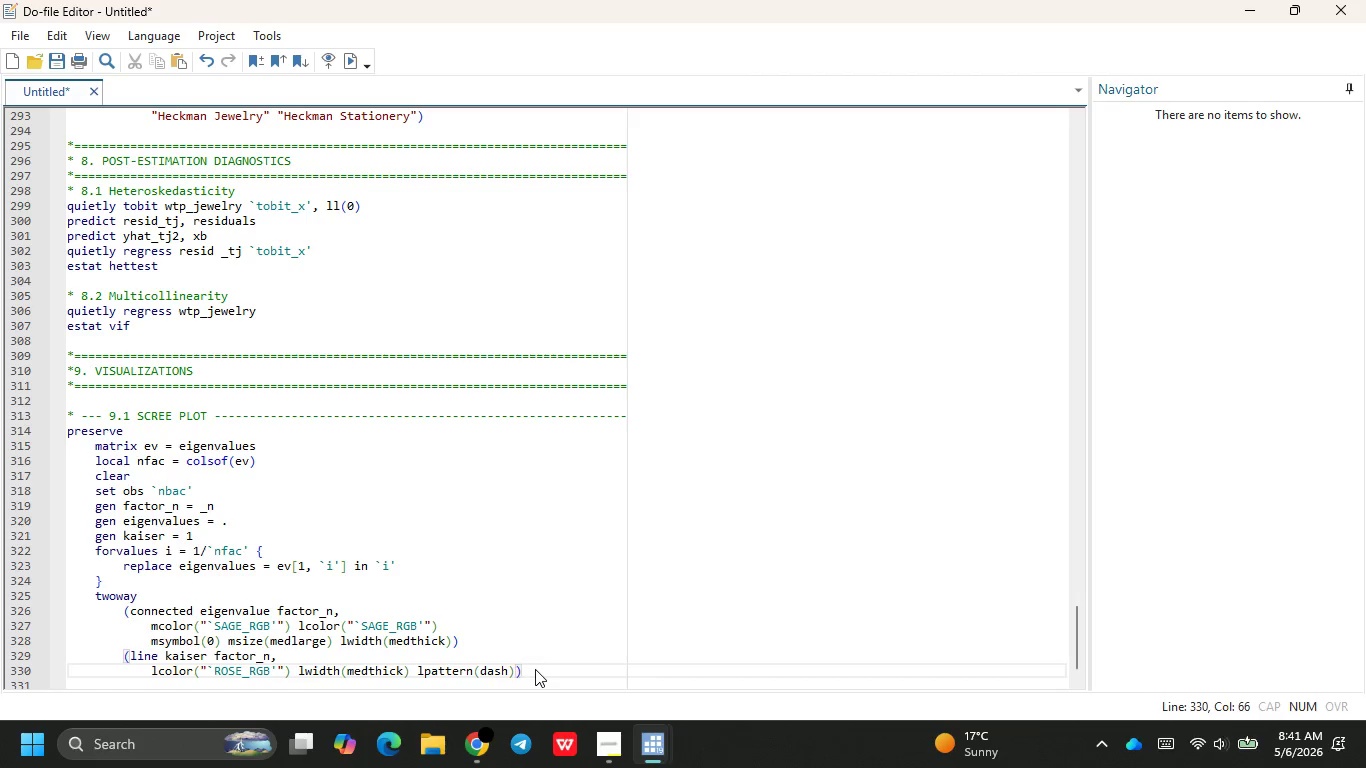 
key(Space)
 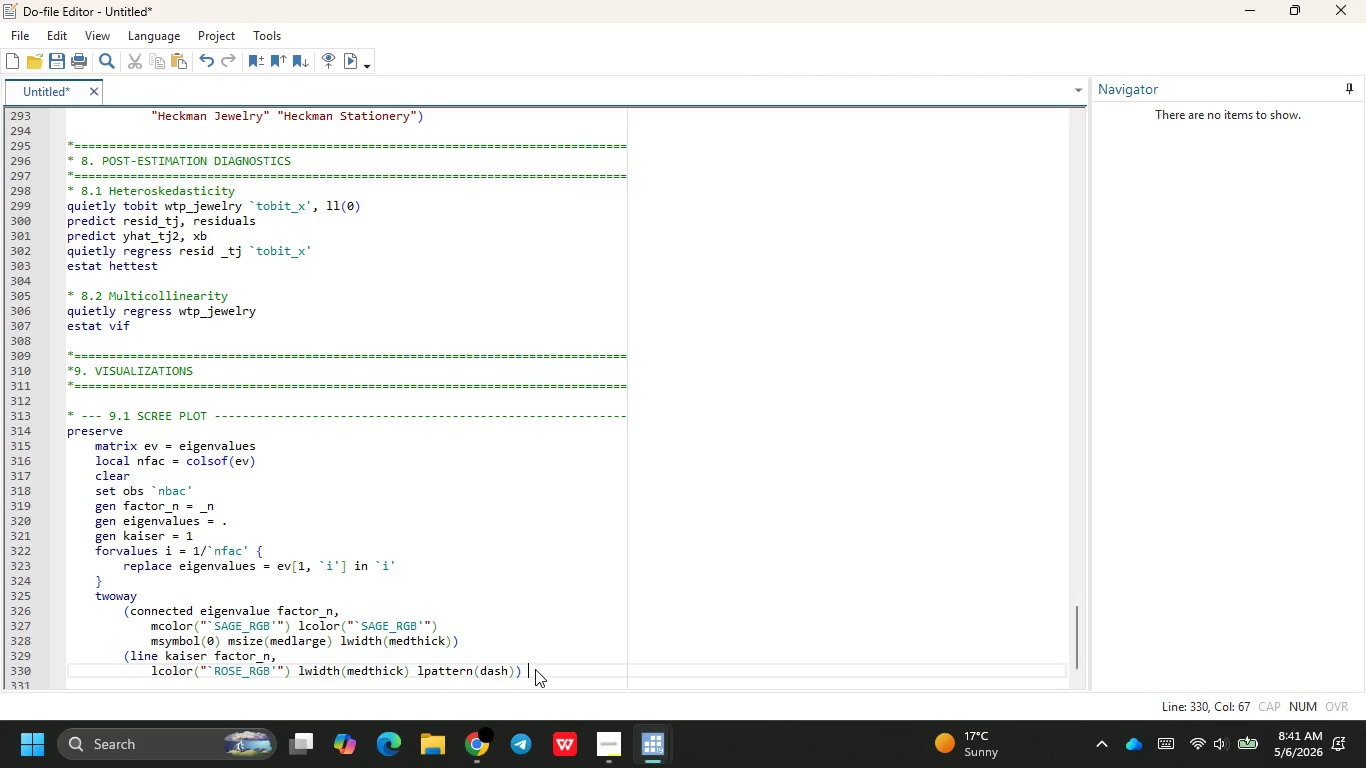 
key(Backspace)
 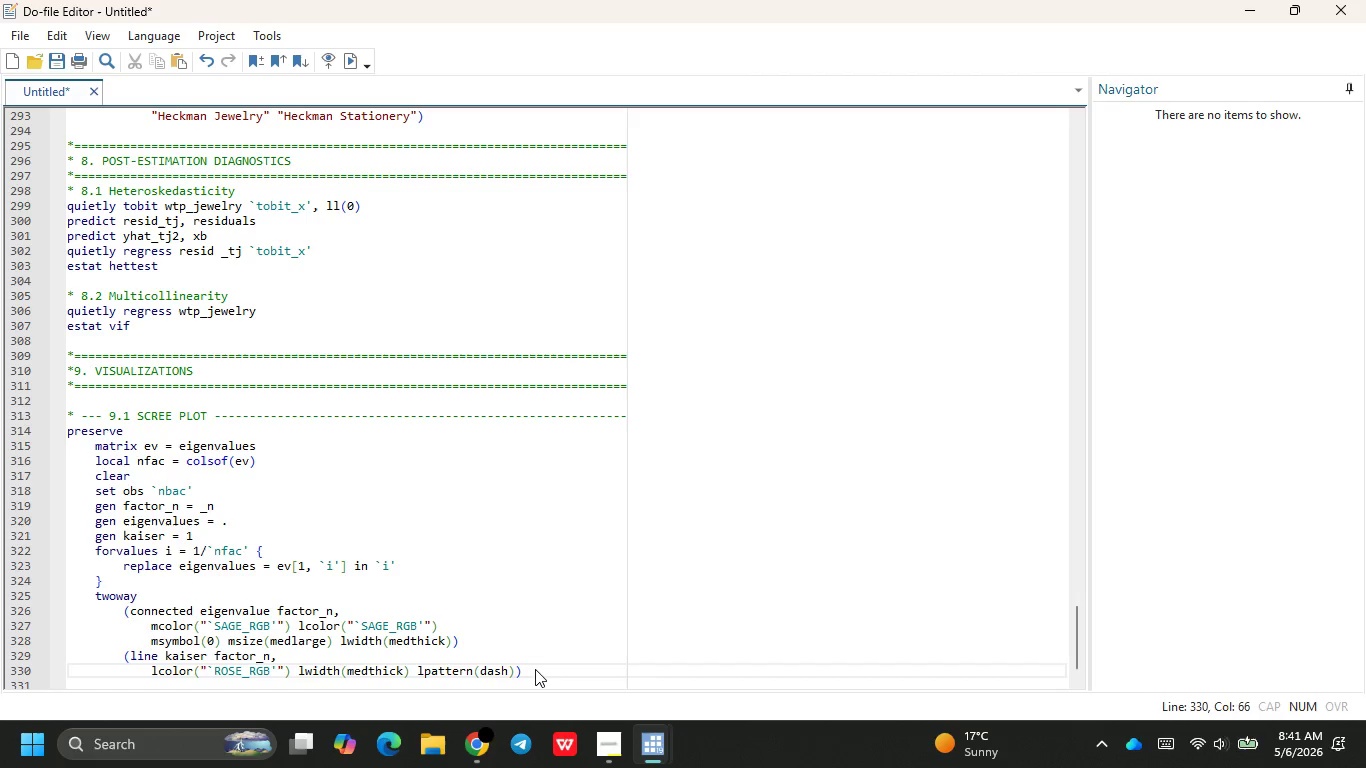 
key(Comma)
 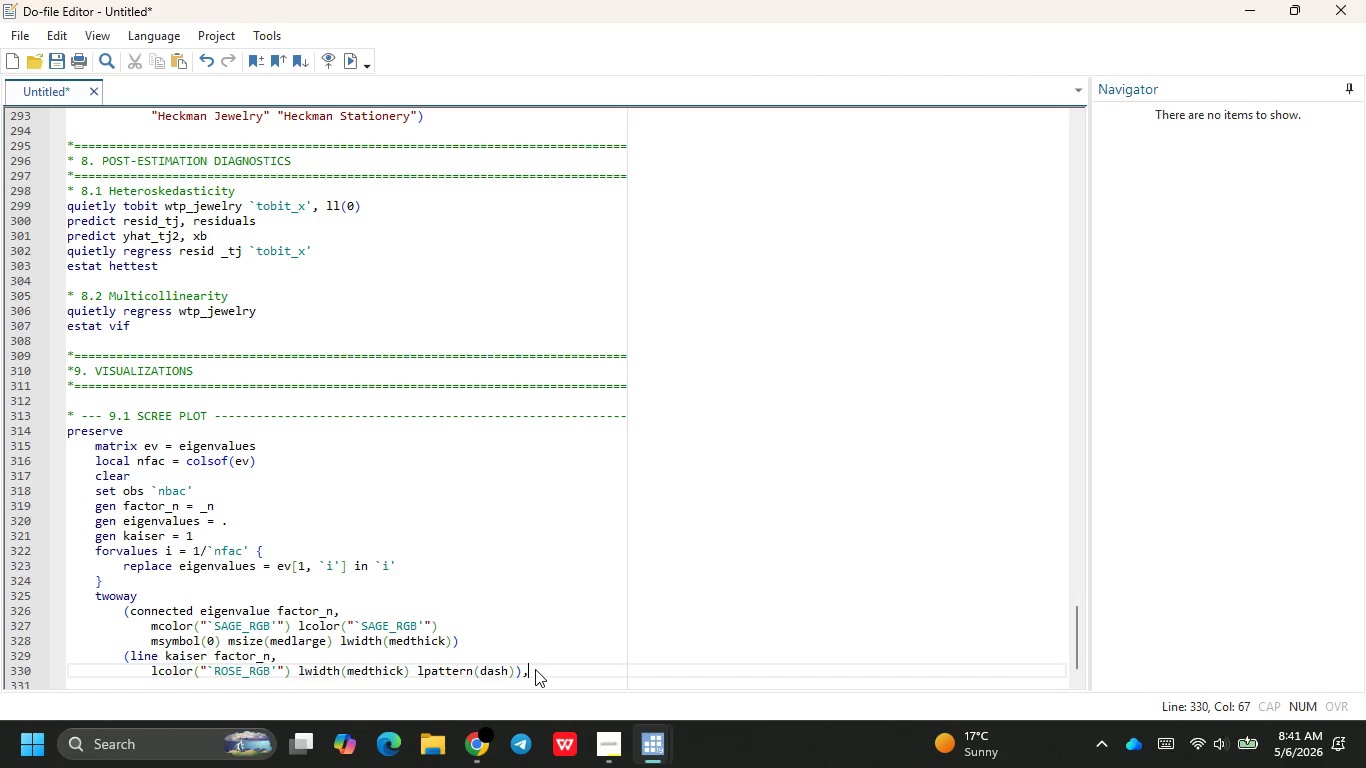 
key(Space)
 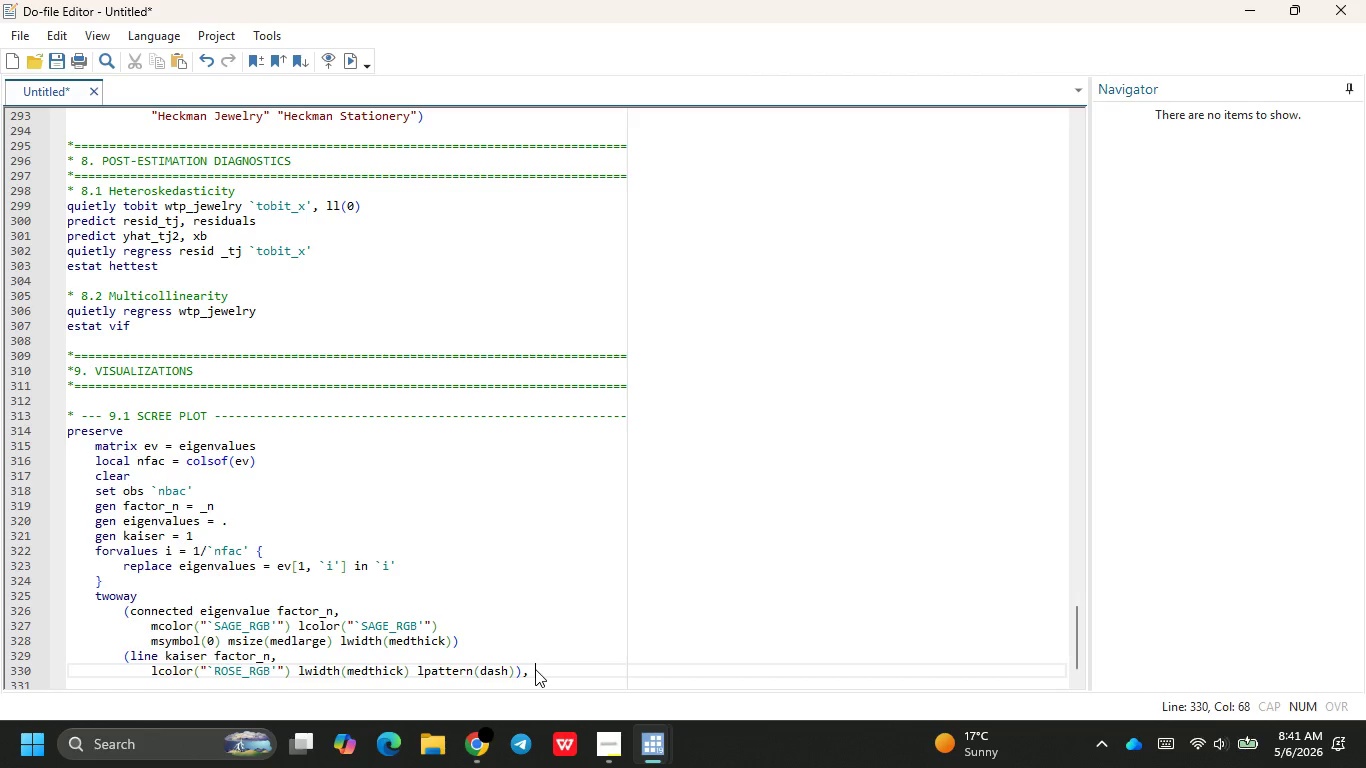 
key(Slash)
 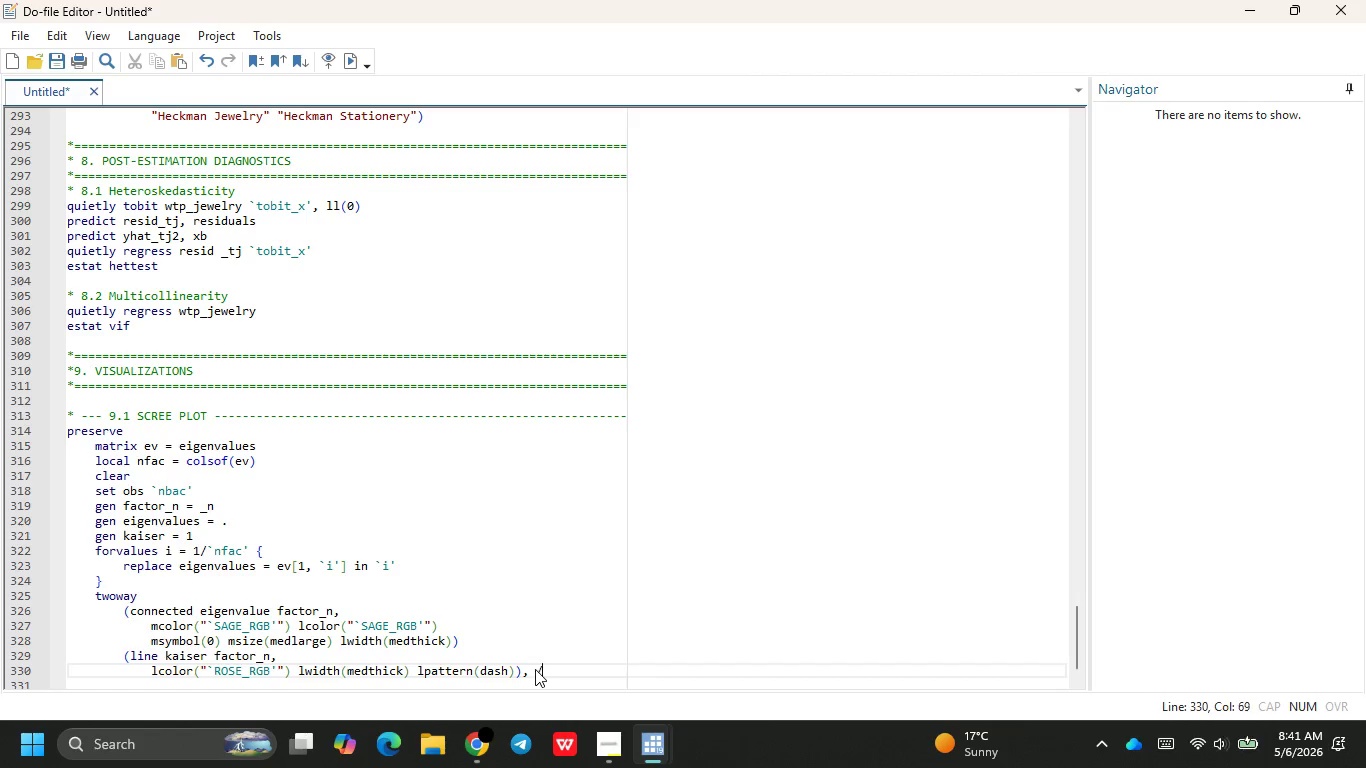 
key(Slash)
 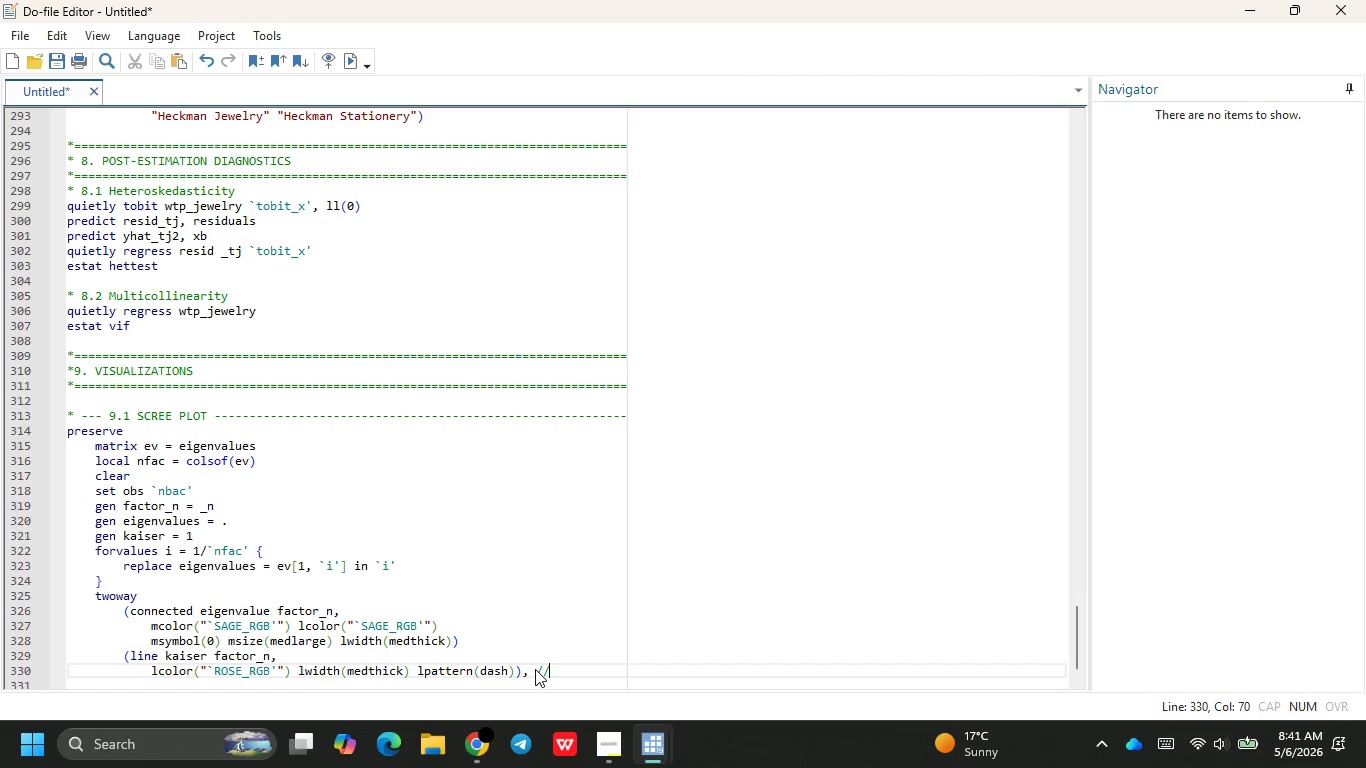 
key(Slash)
 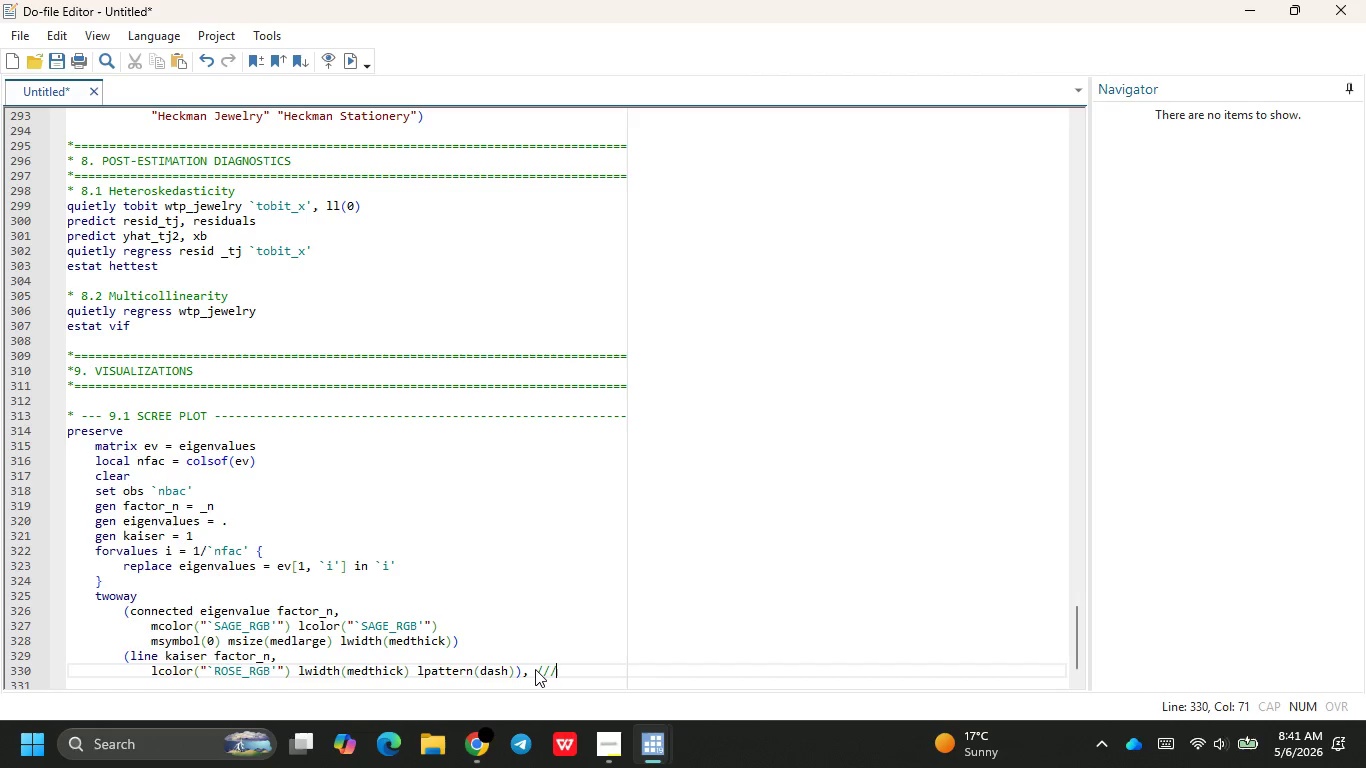 
key(Slash)
 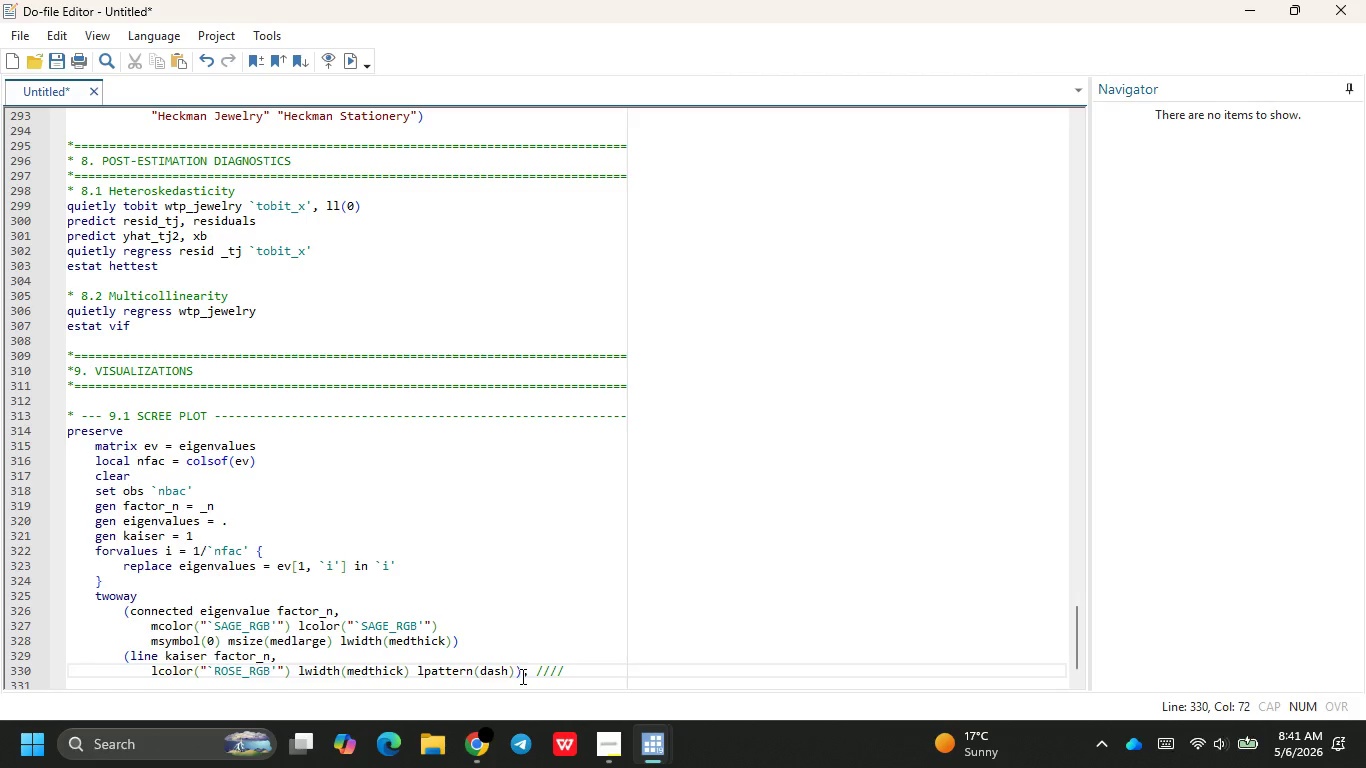 
key(Backspace)
 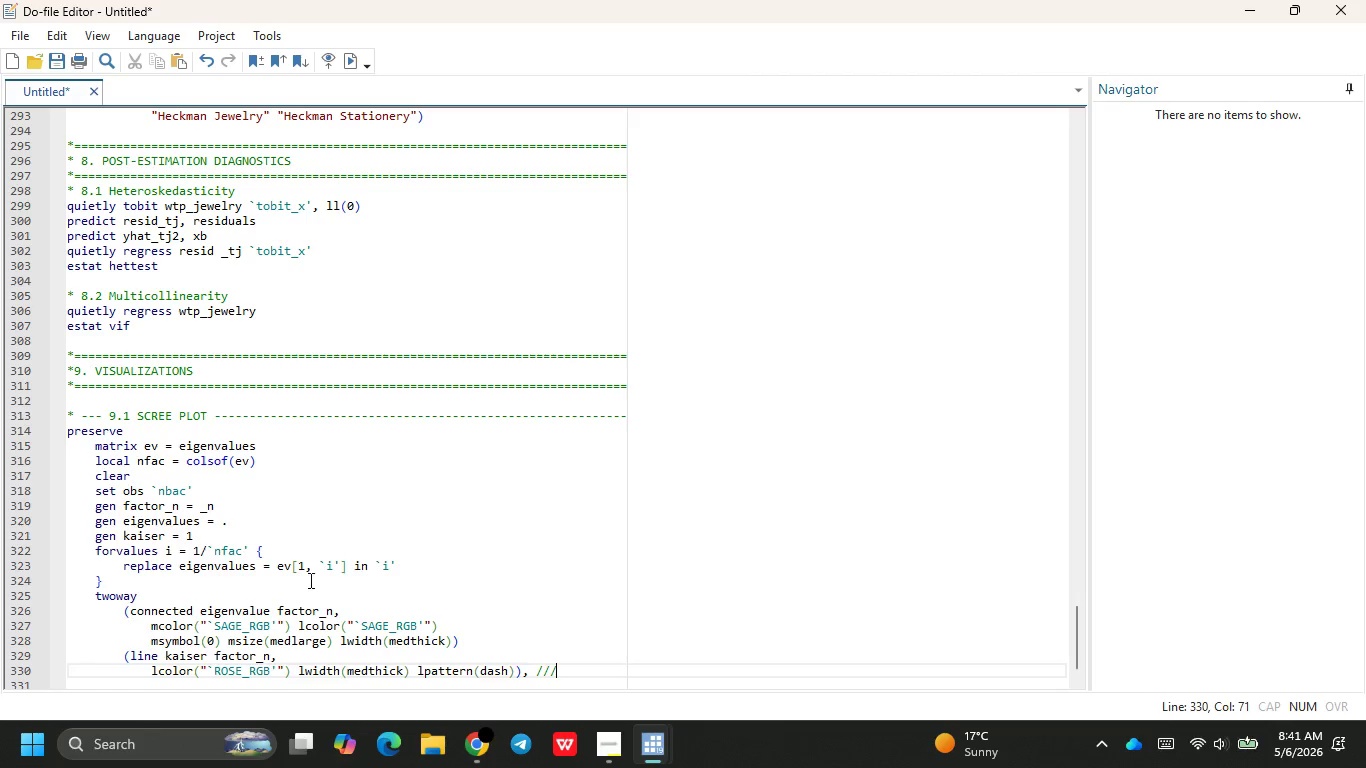 
left_click([211, 593])
 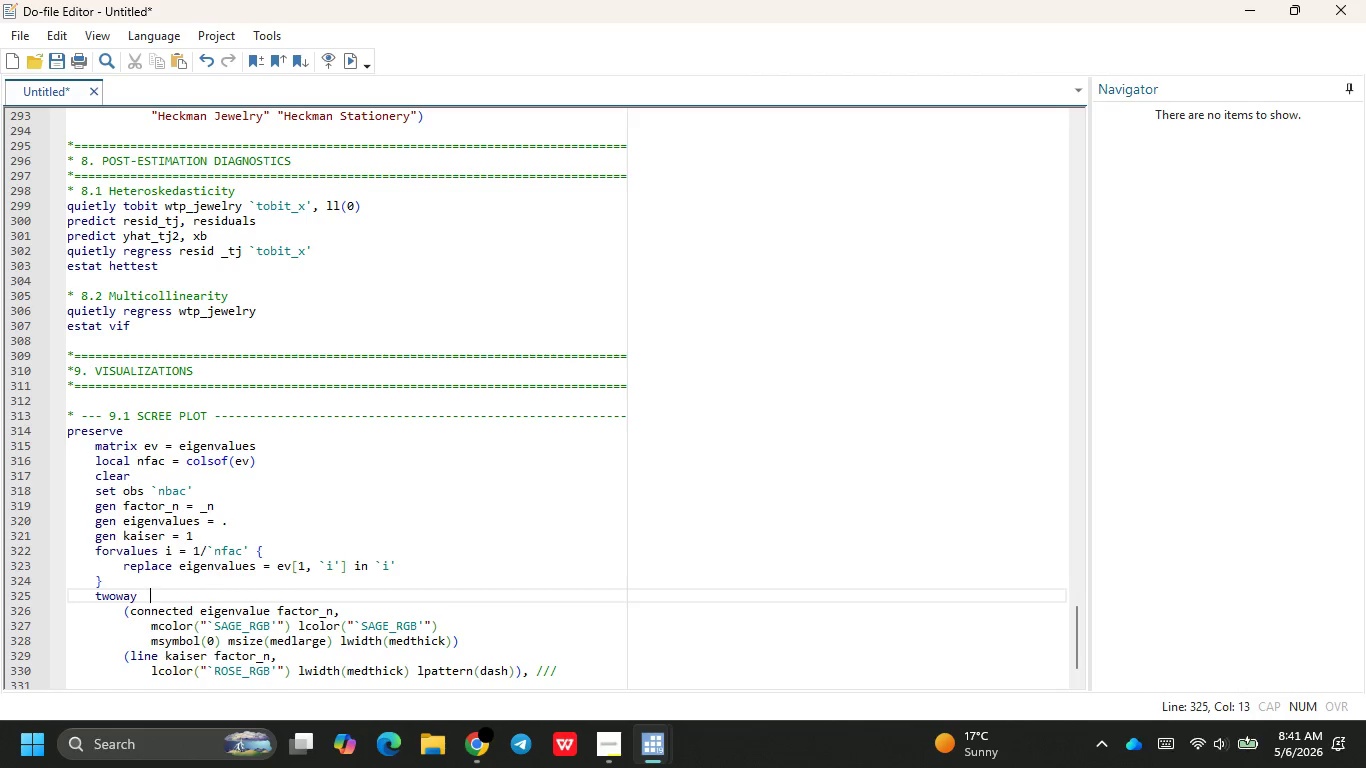 
key(Tab)
 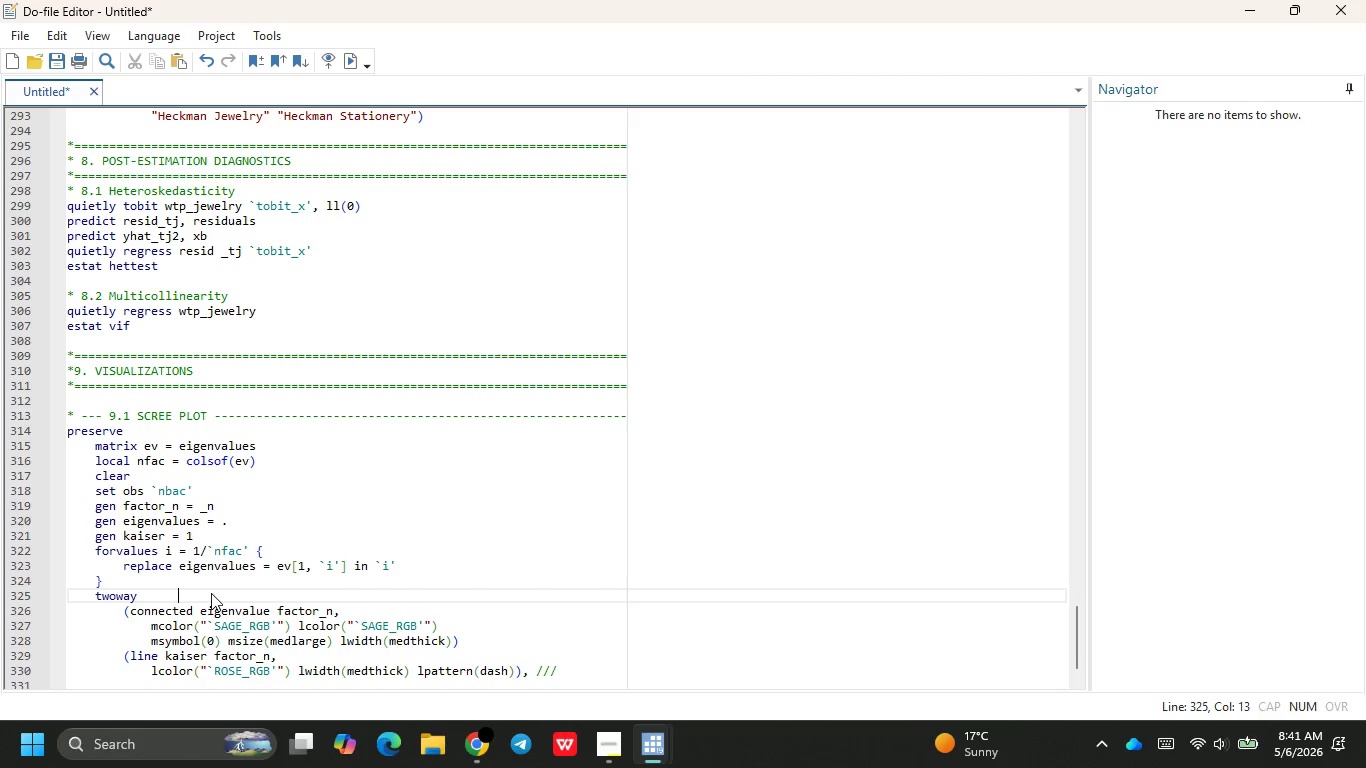 
key(Tab)
 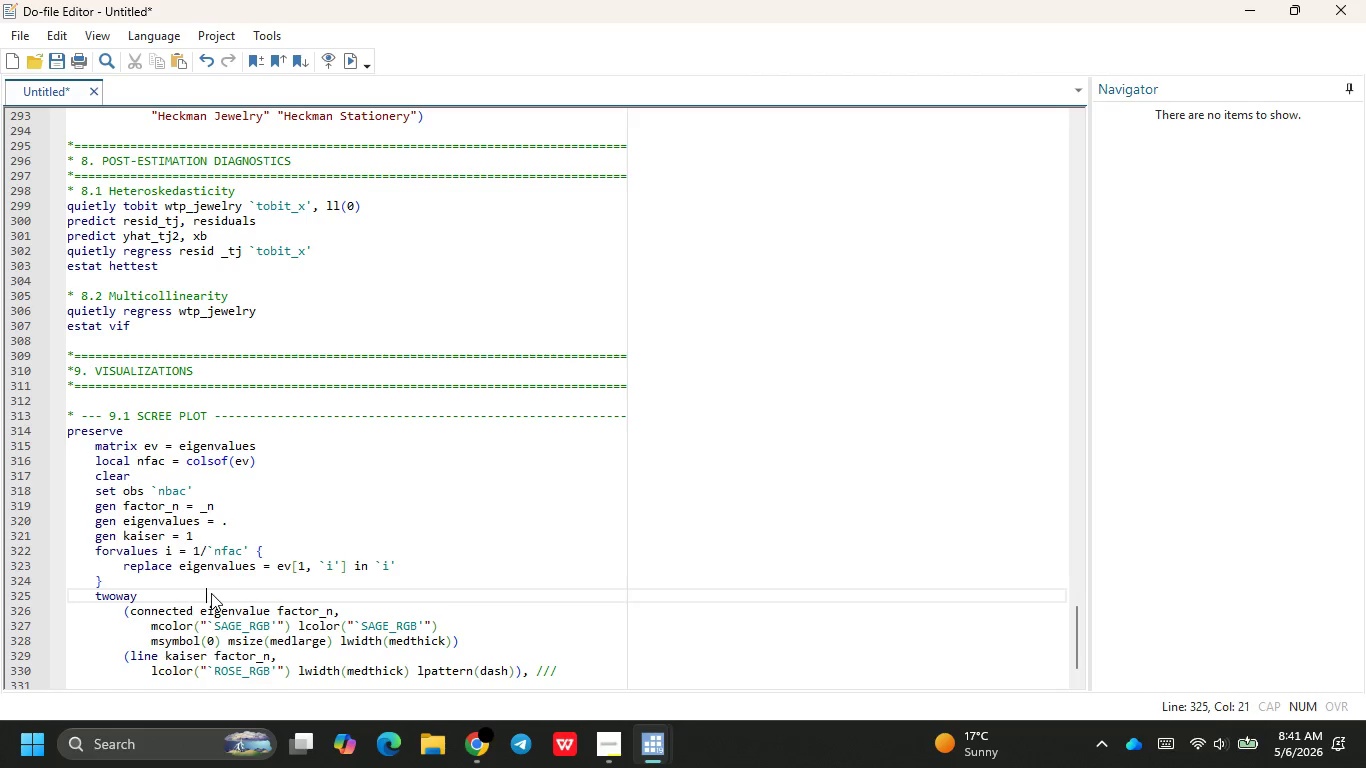 
key(Tab)
 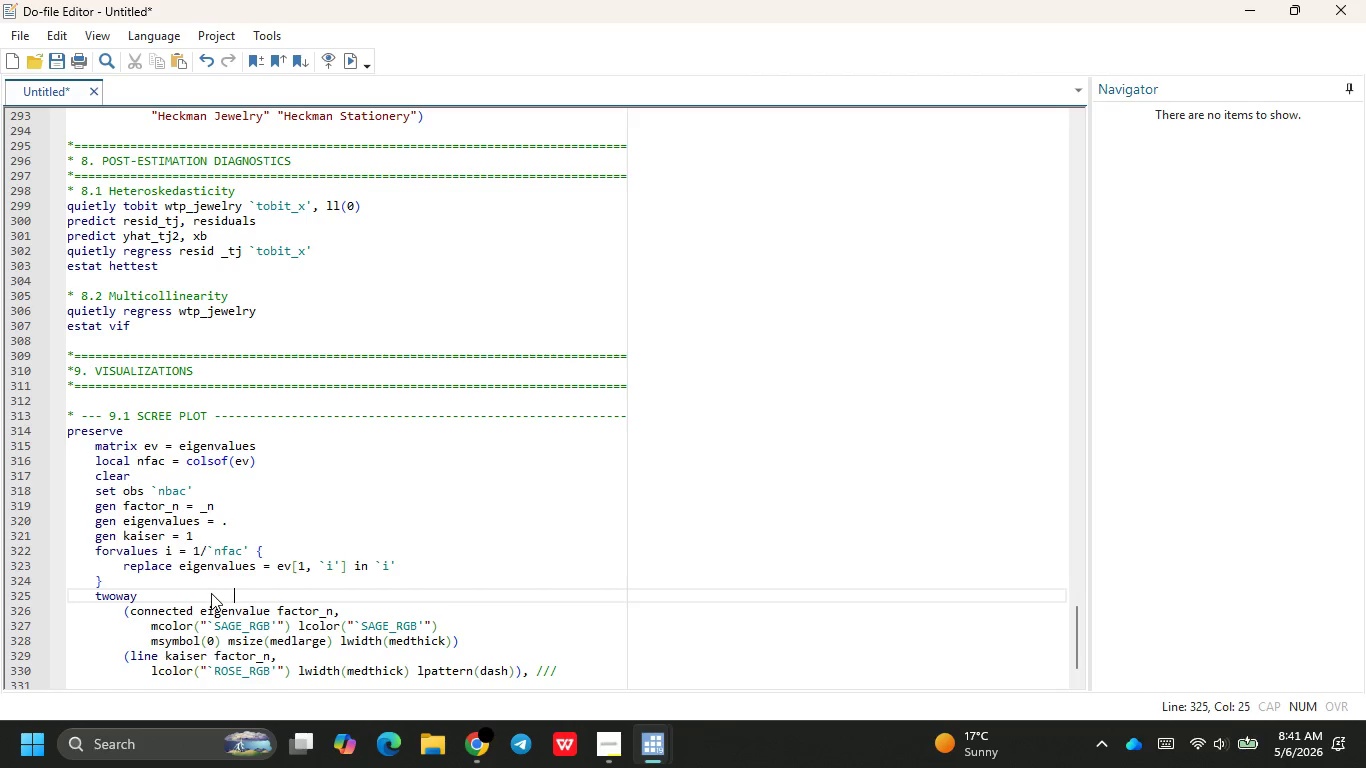 
key(Tab)
 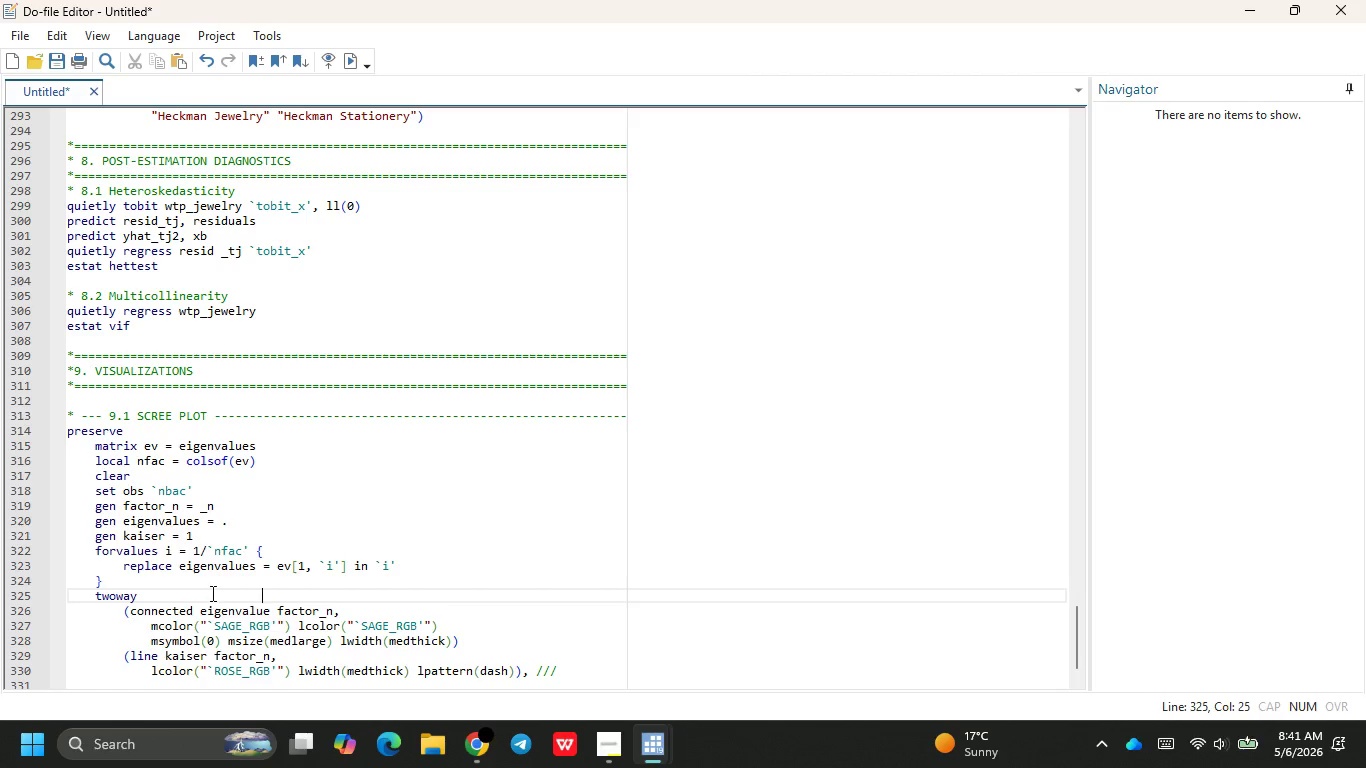 
key(Tab)
 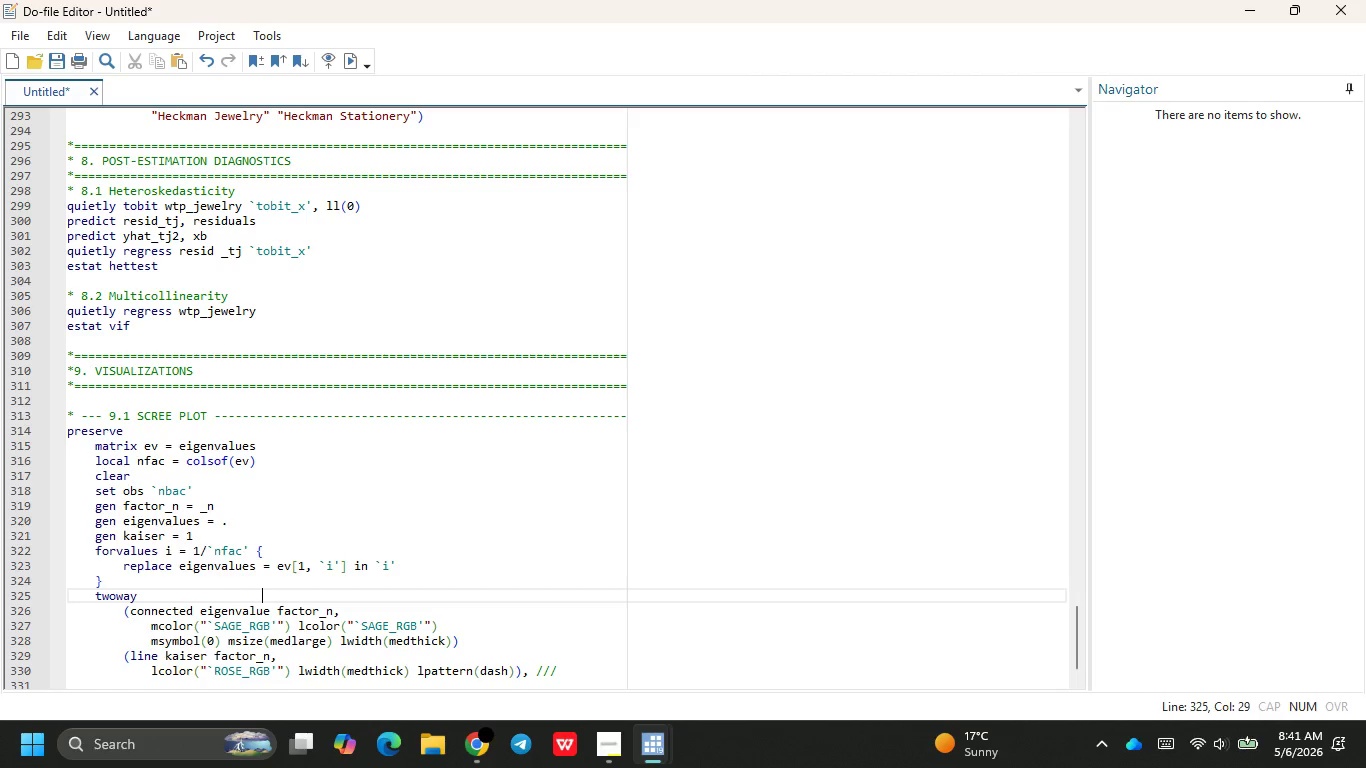 
key(Tab)
 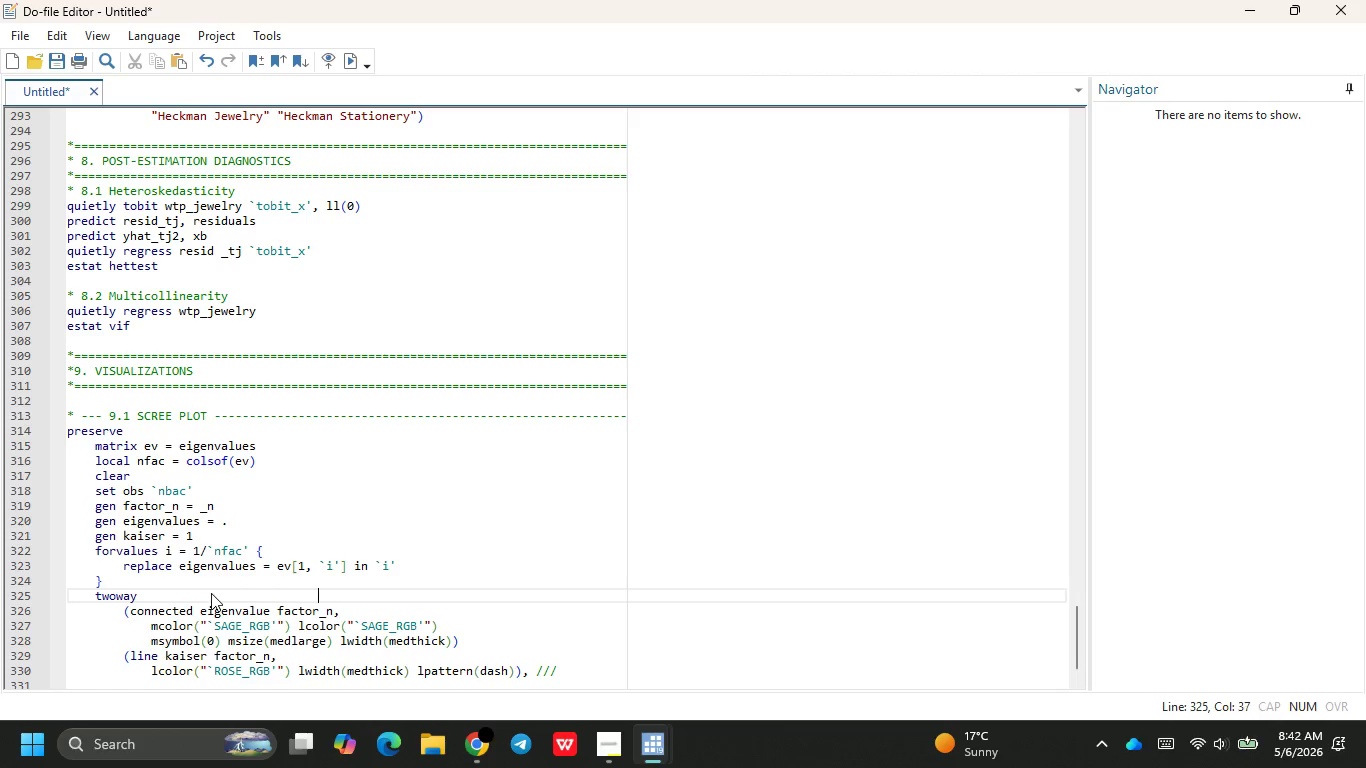 
key(Tab)
 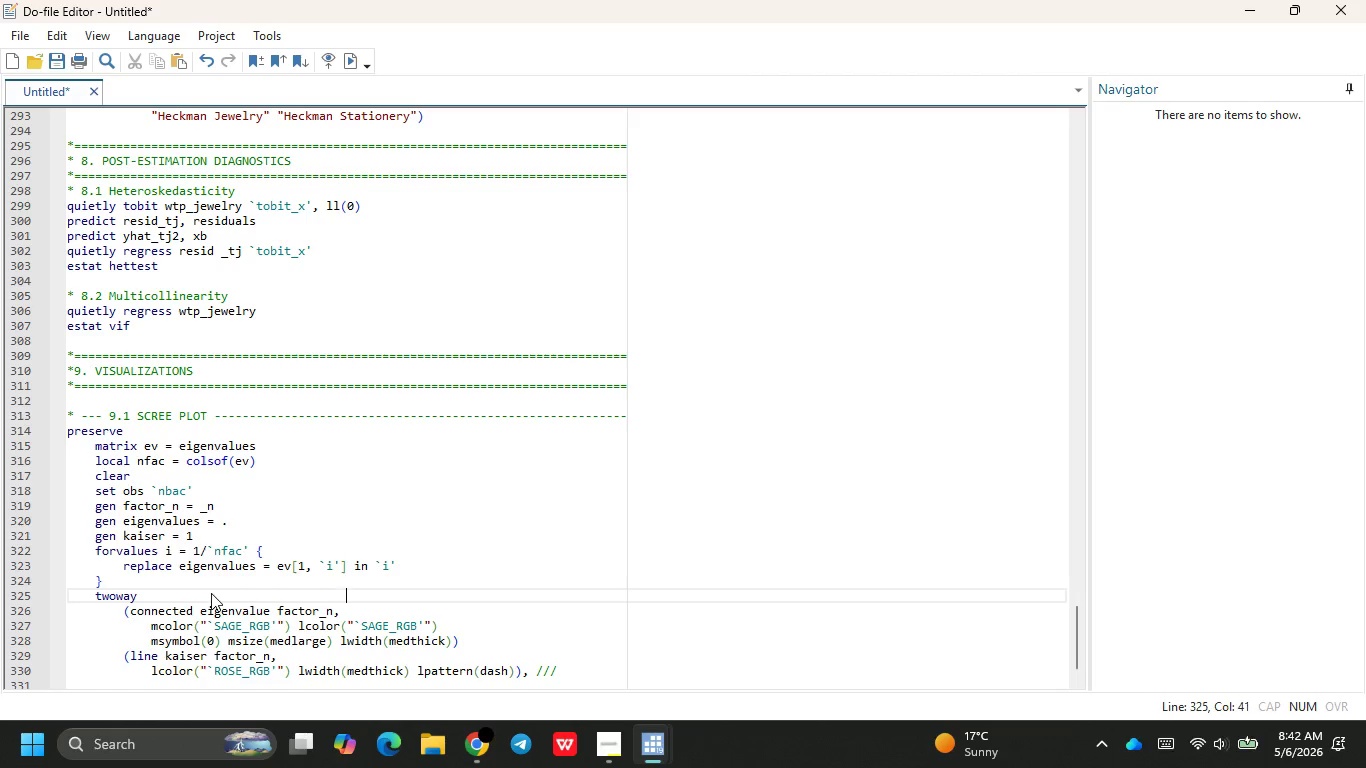 
key(Tab)
 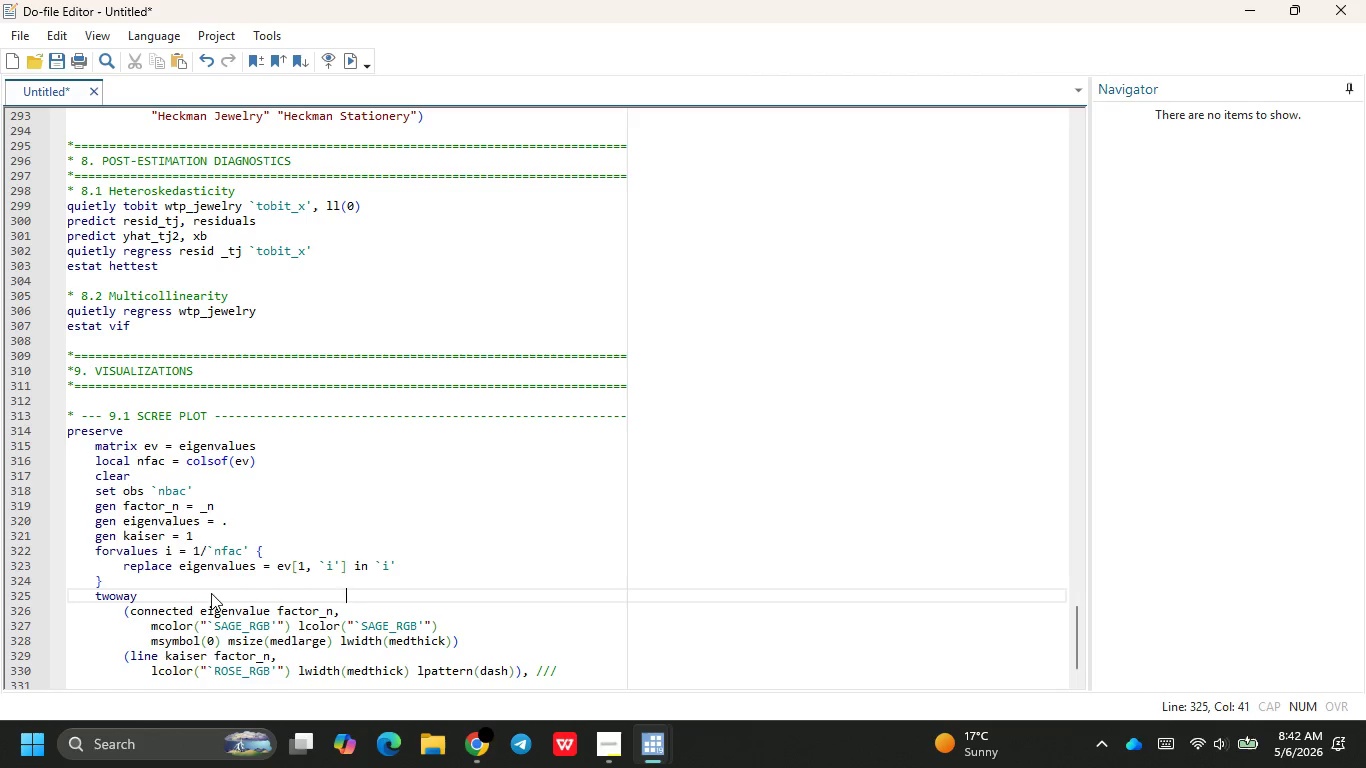 
key(Tab)
 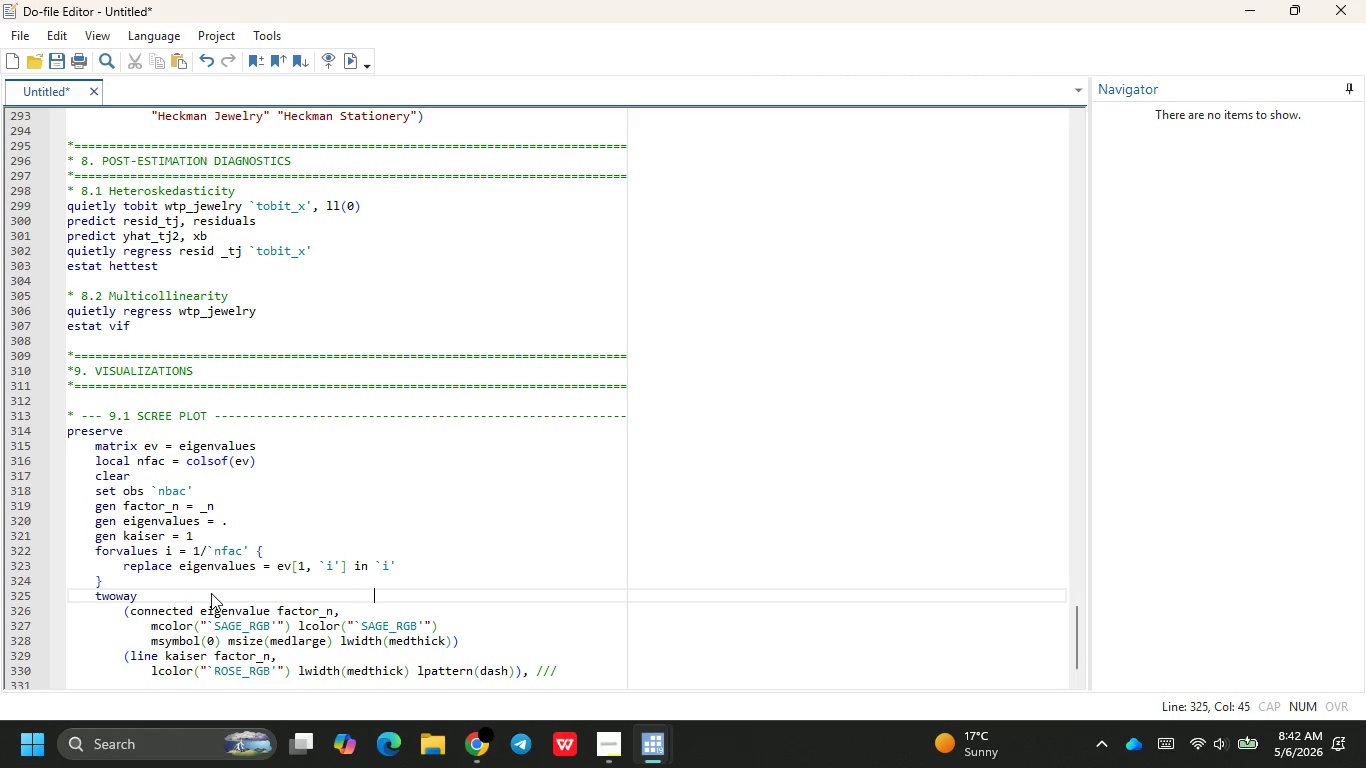 
key(Tab)
 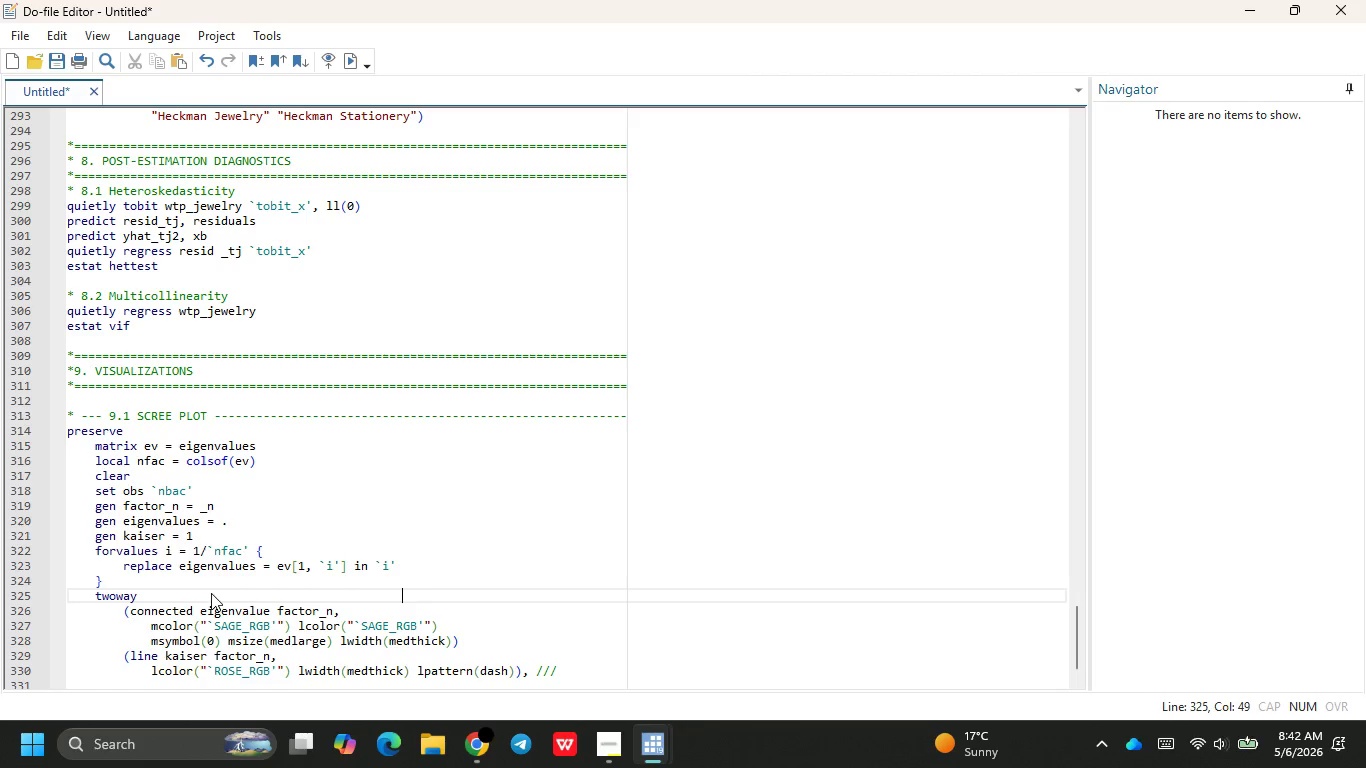 
key(Tab)
 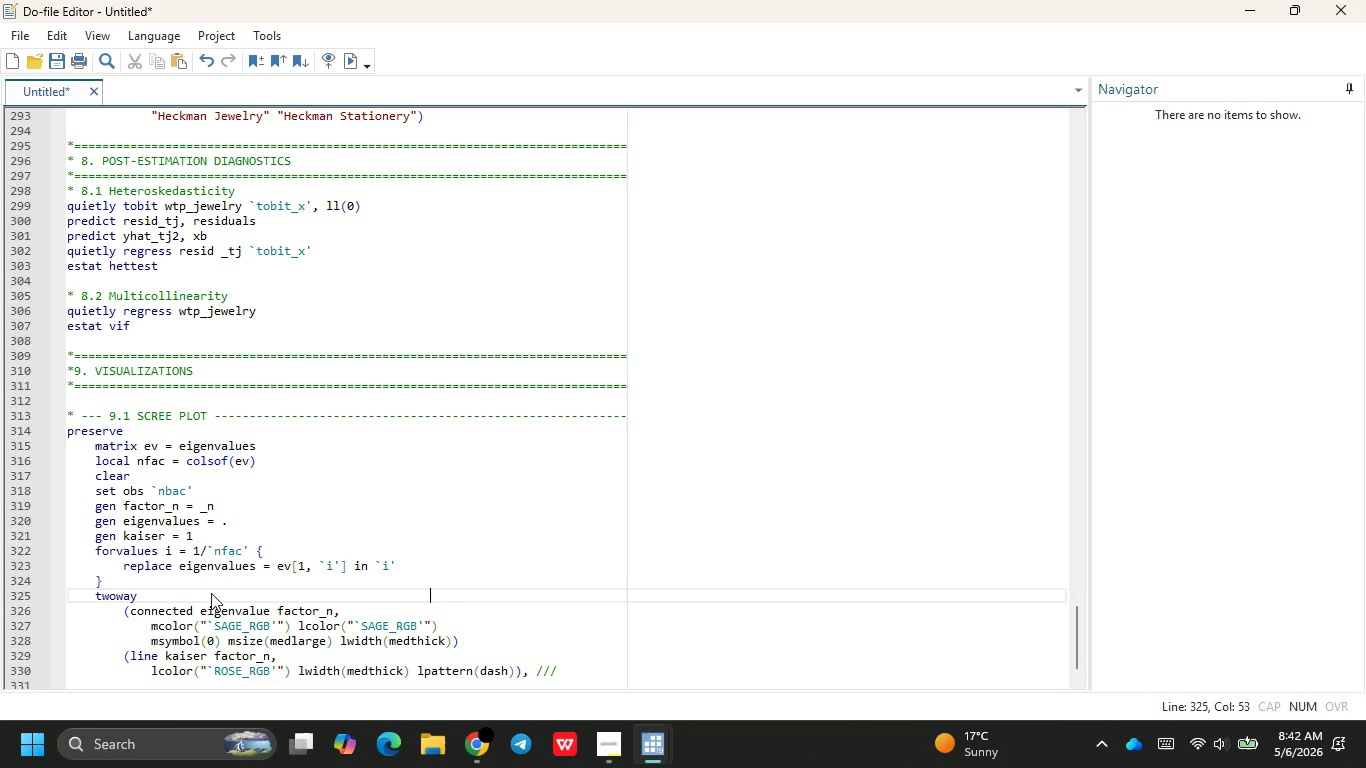 
key(Tab)
 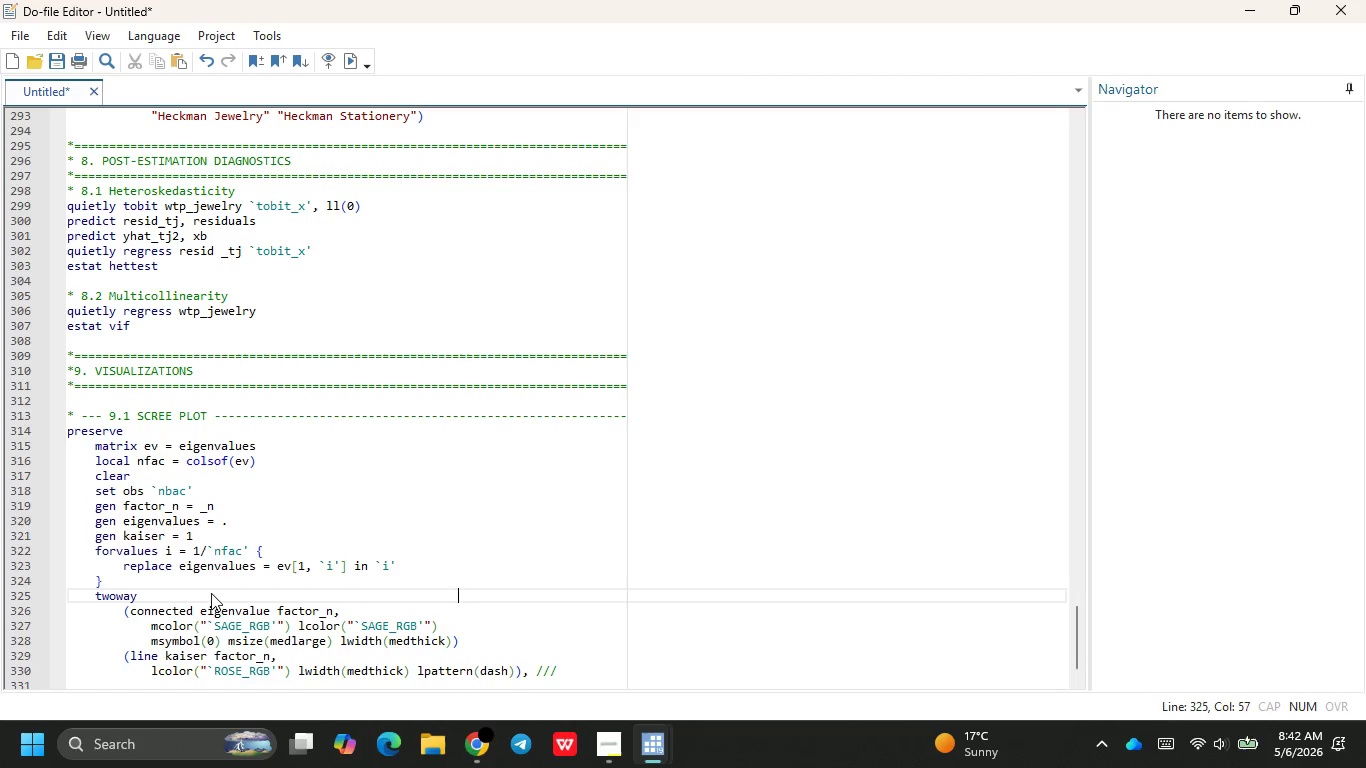 
key(Tab)
 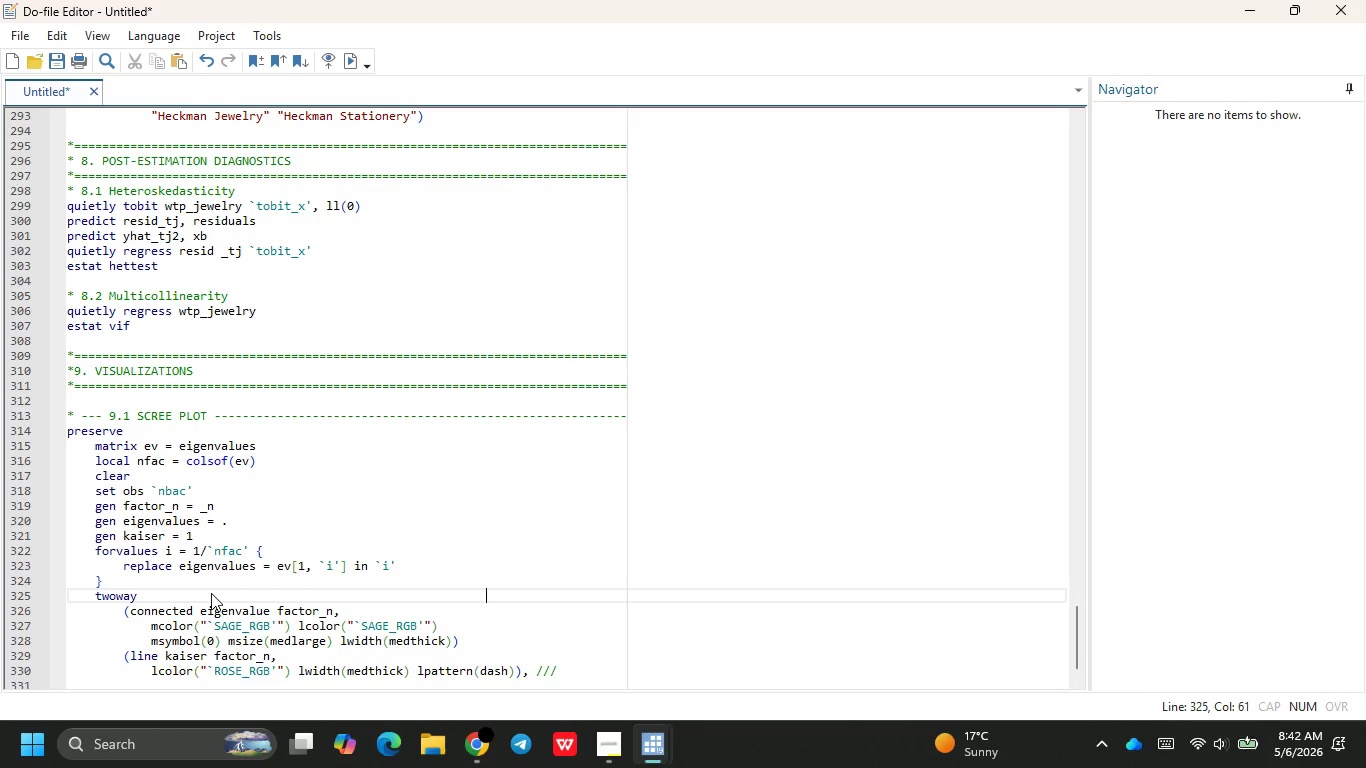 
key(Tab)
 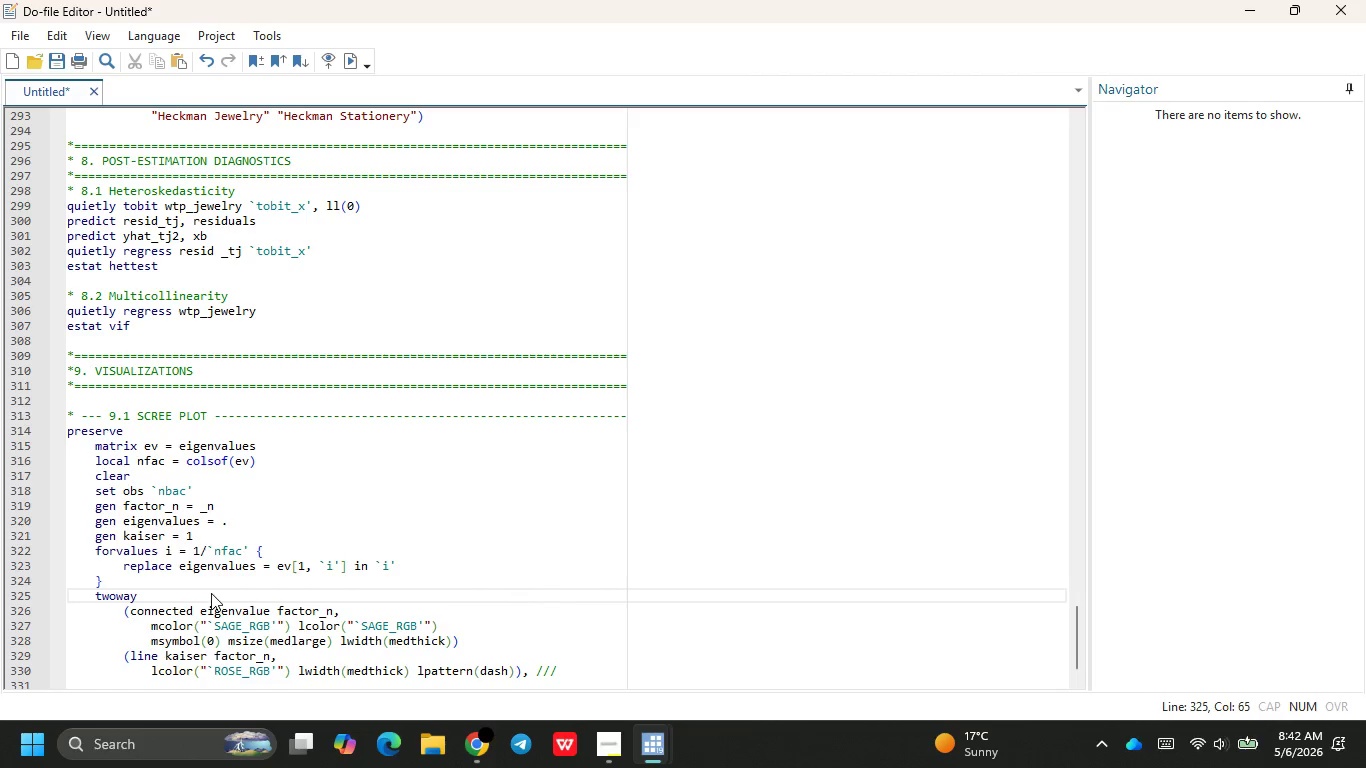 
key(Tab)
 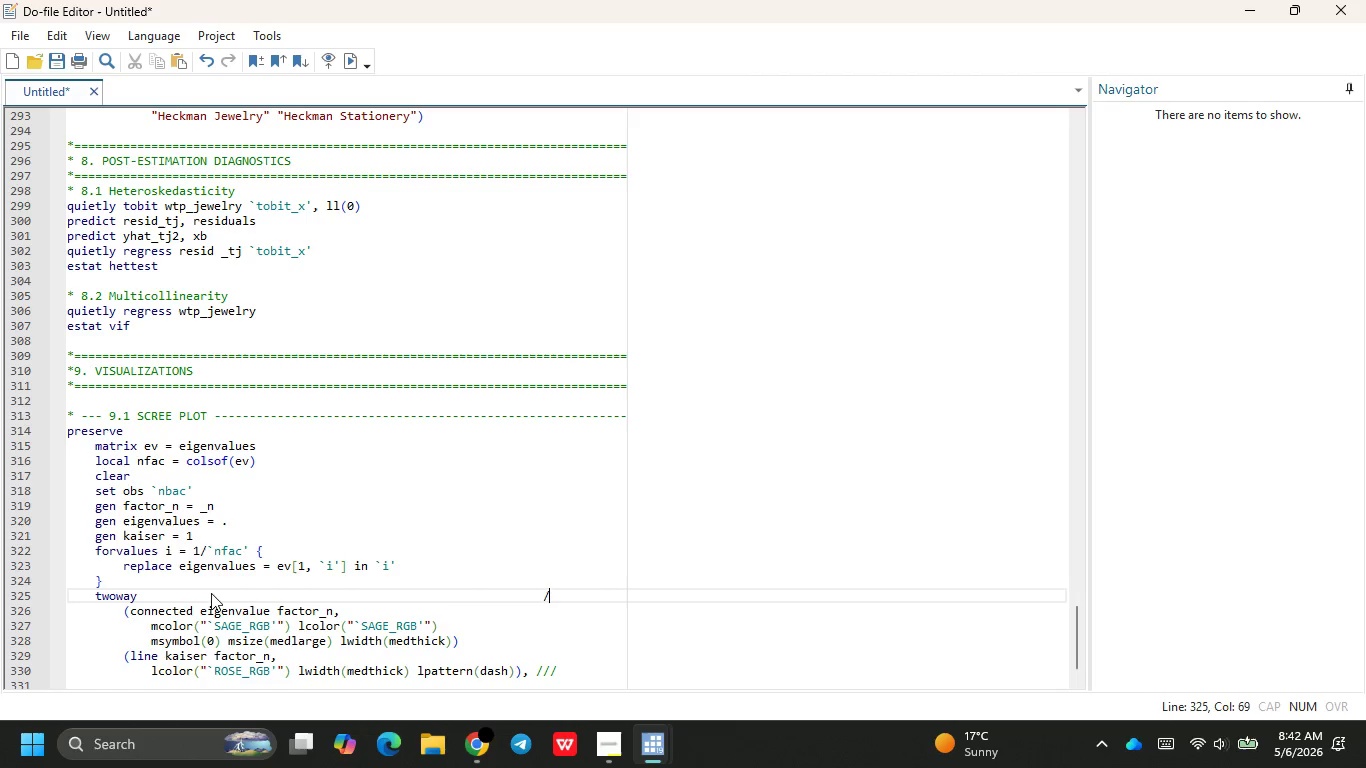 
key(Slash)
 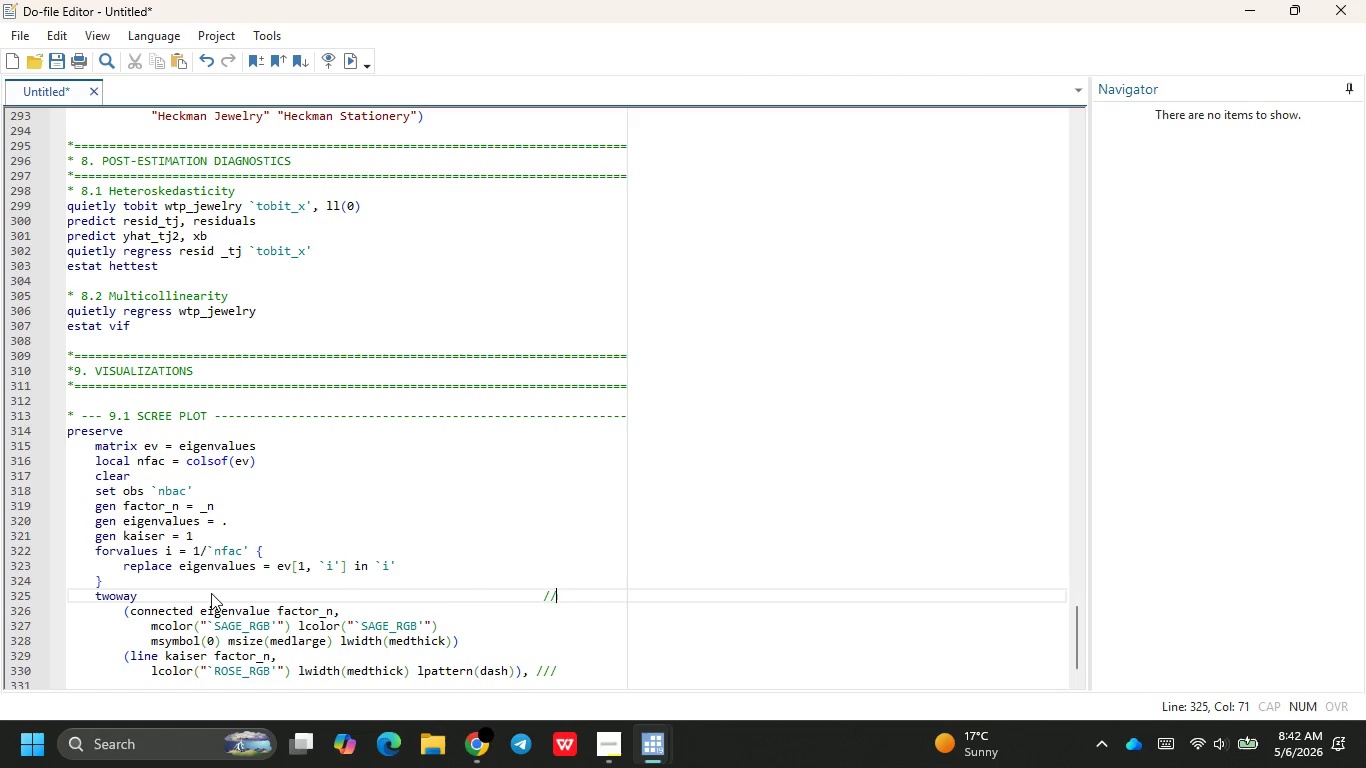 
key(Slash)
 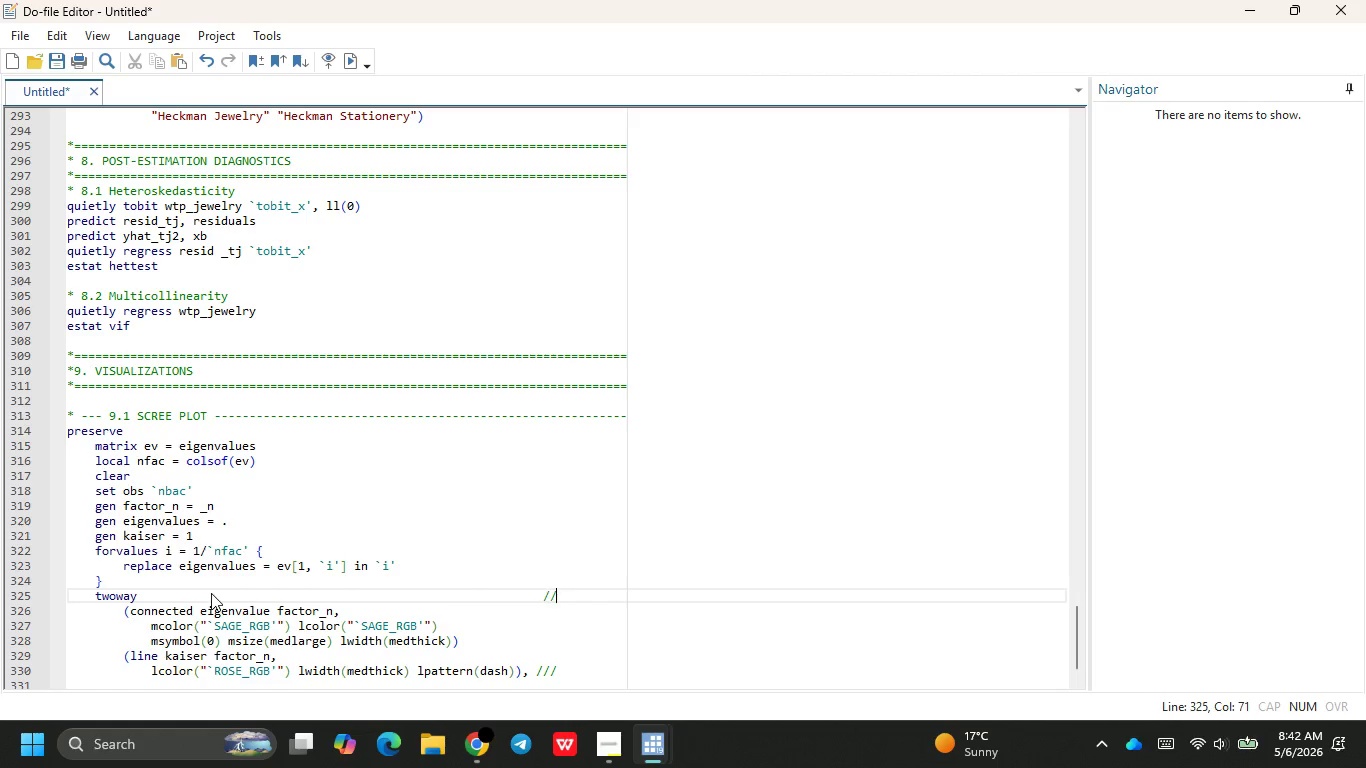 
key(Slash)
 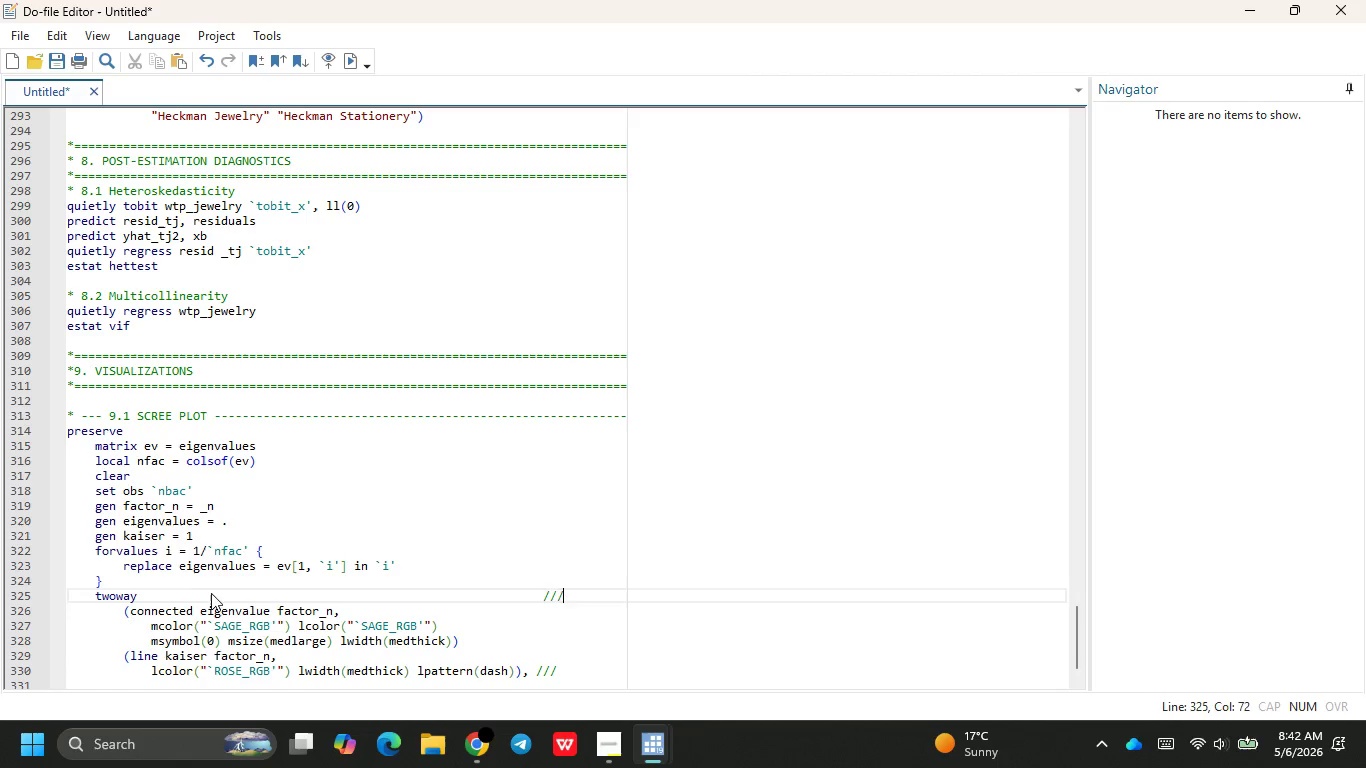 
key(ArrowDown)
 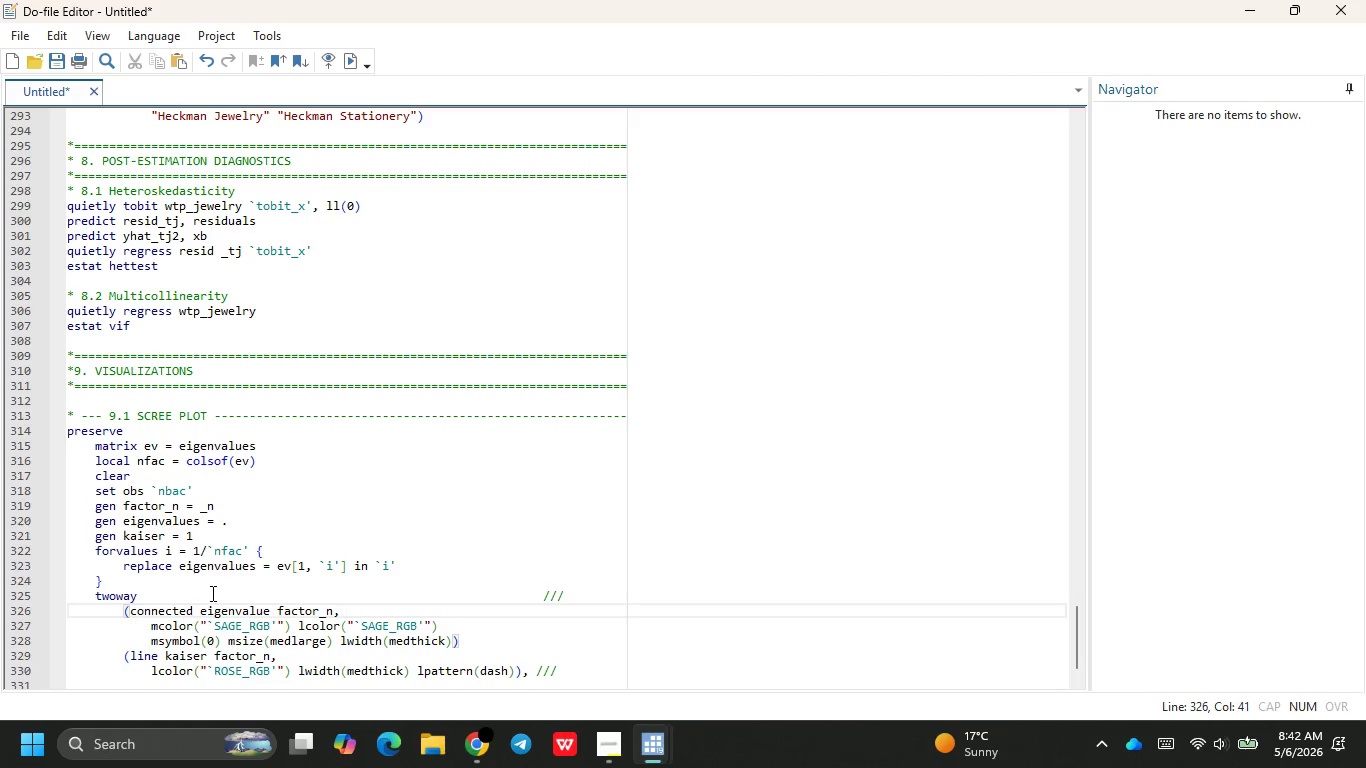 
key(Tab)
 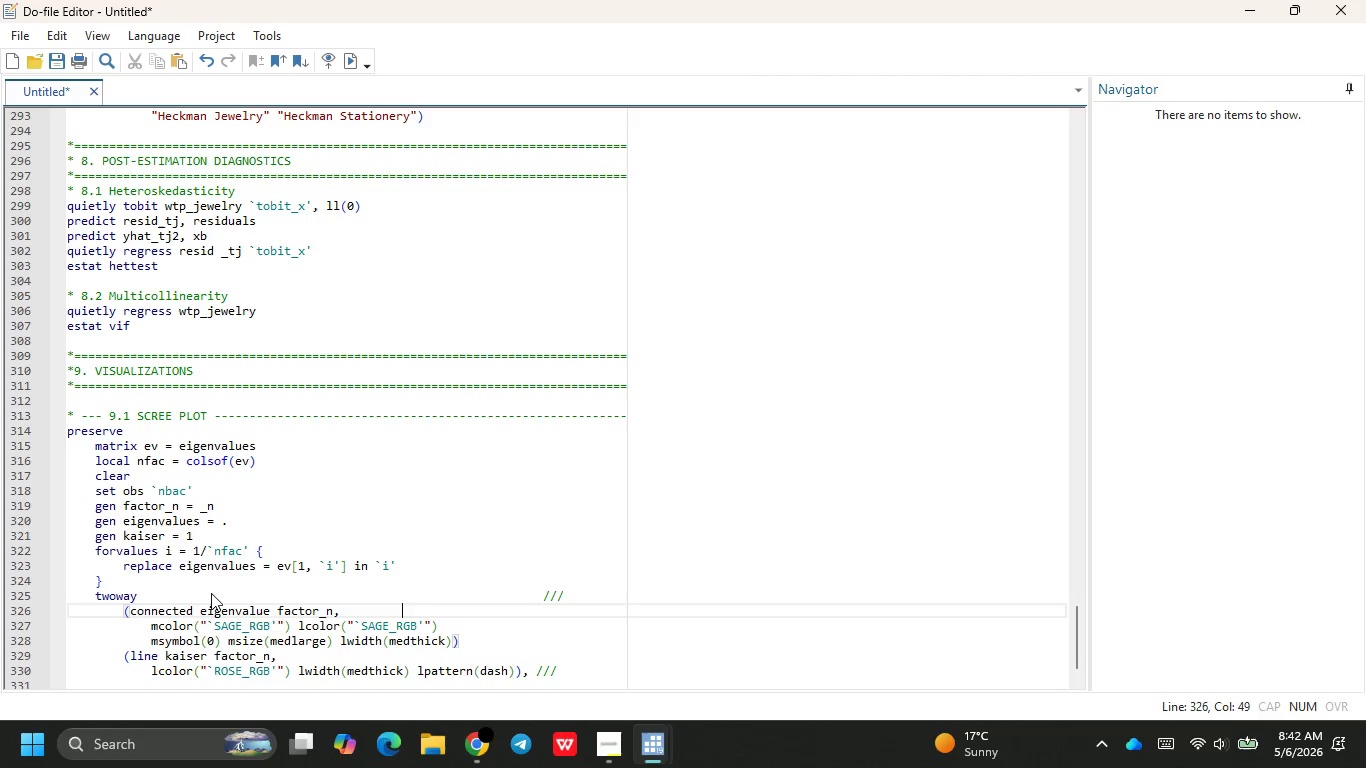 
key(Tab)
 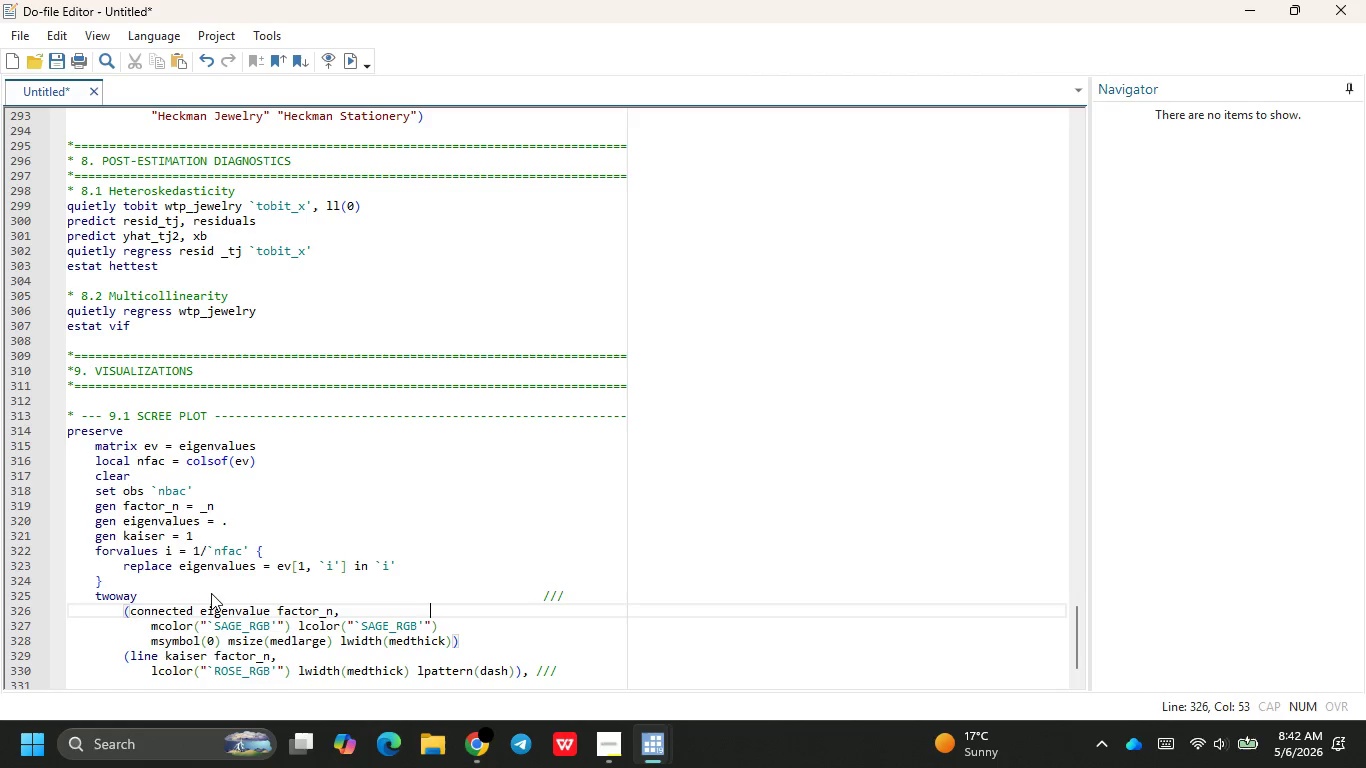 
key(Tab)
 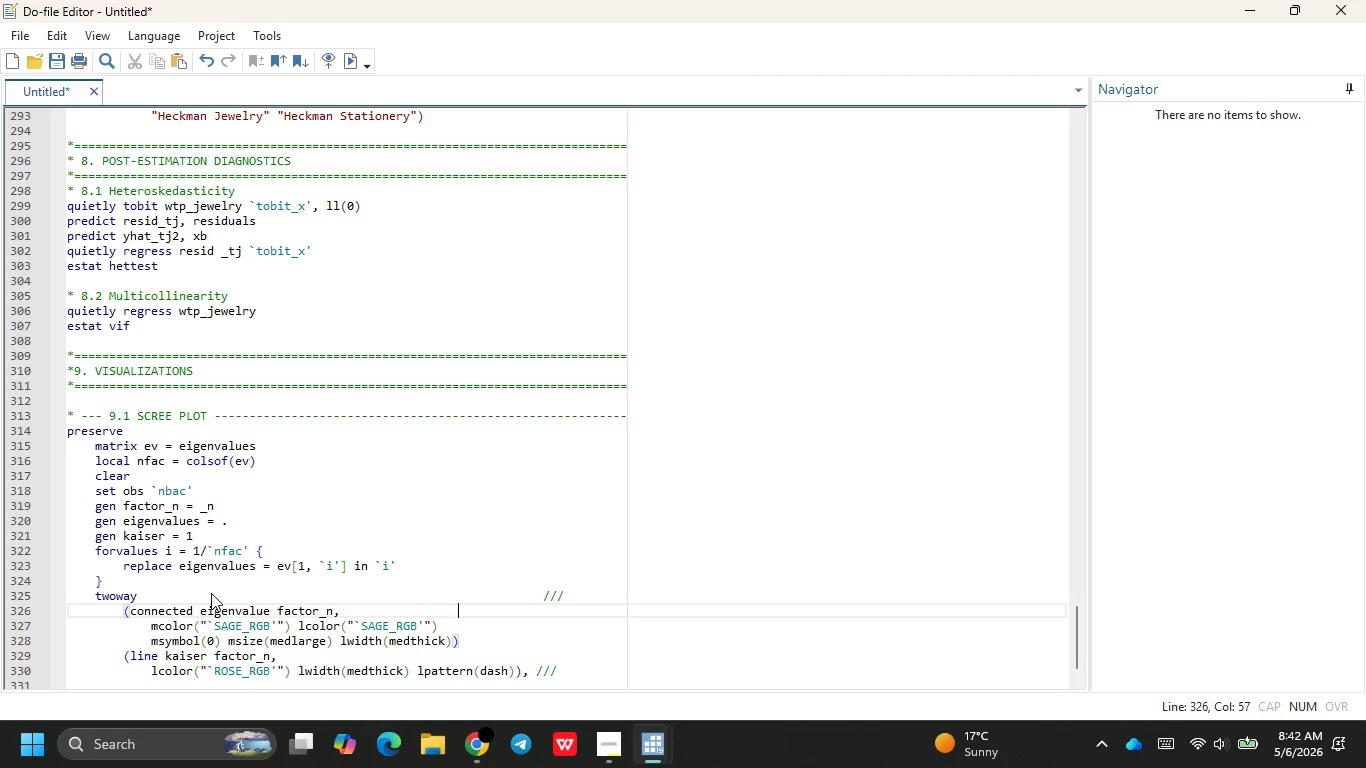 
key(Tab)
 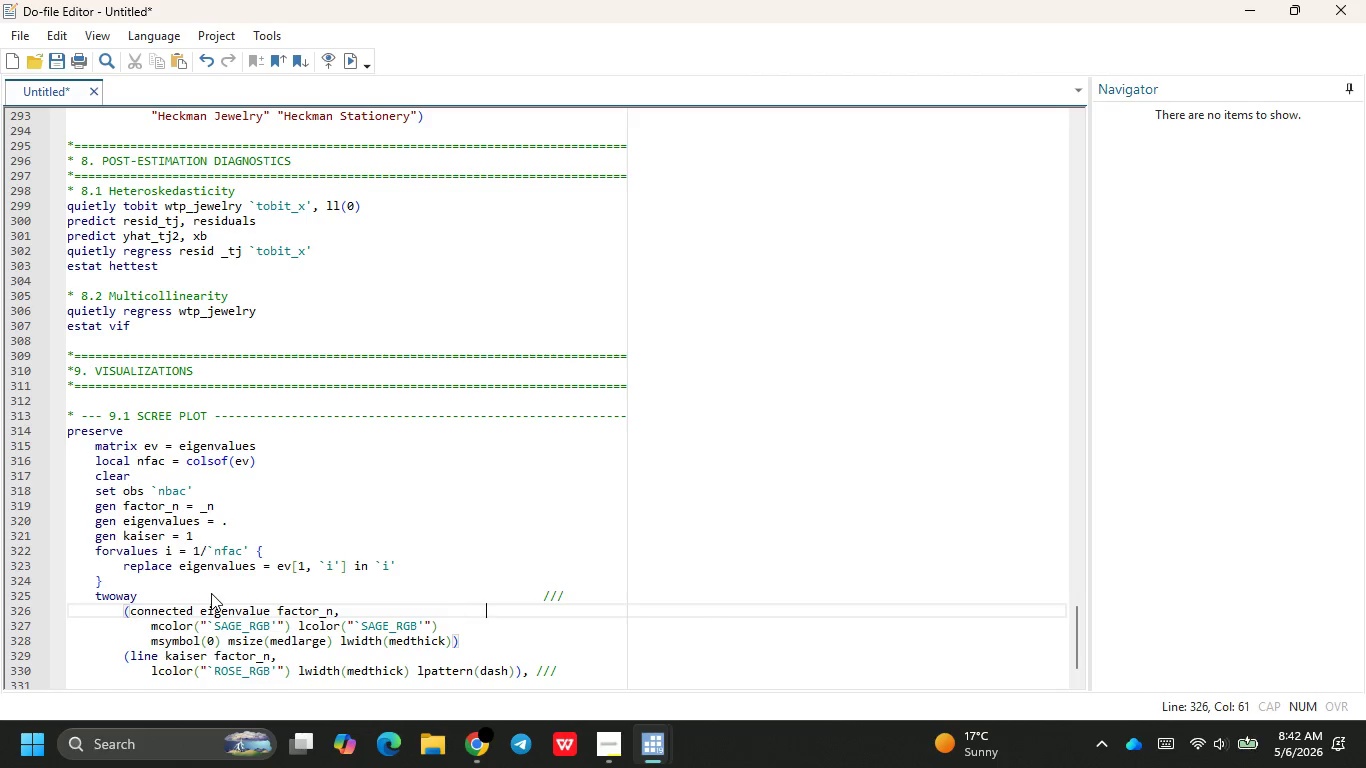 
key(Tab)
 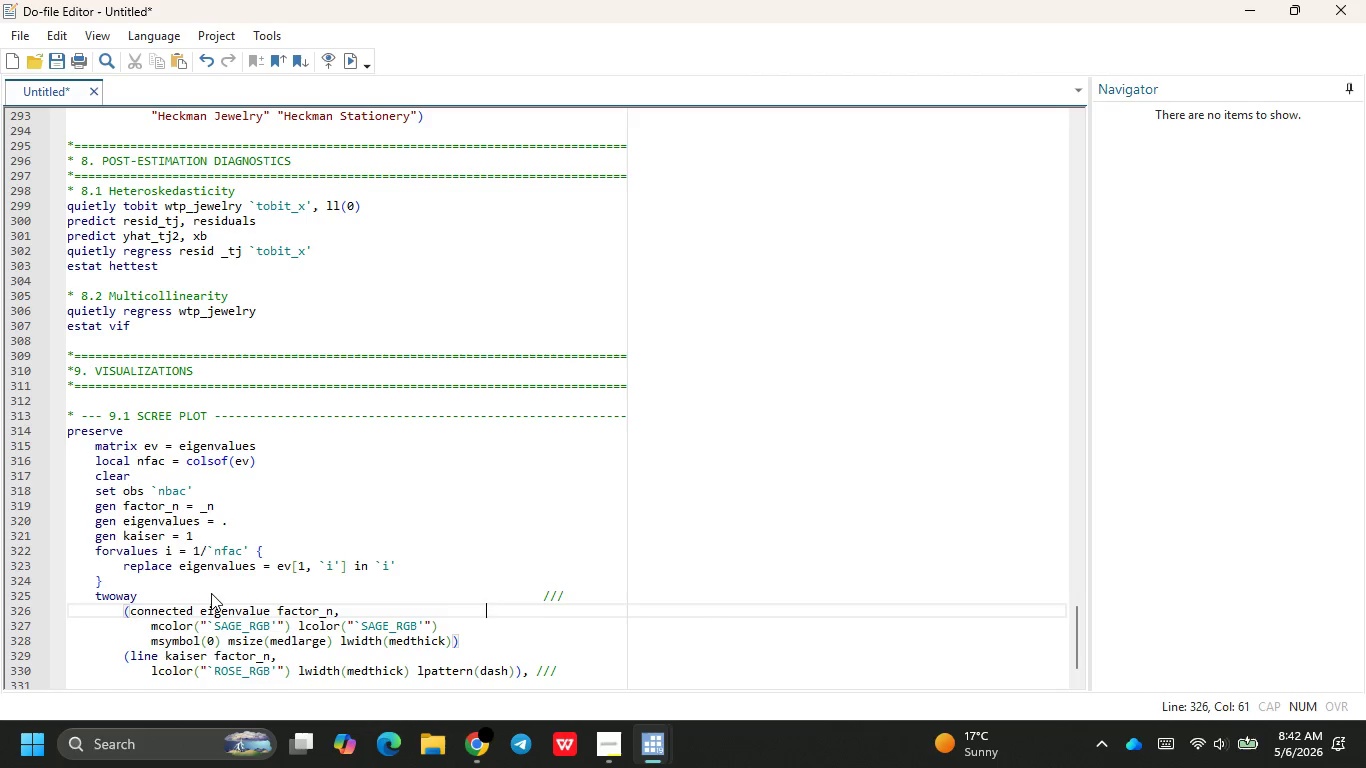 
key(Tab)
 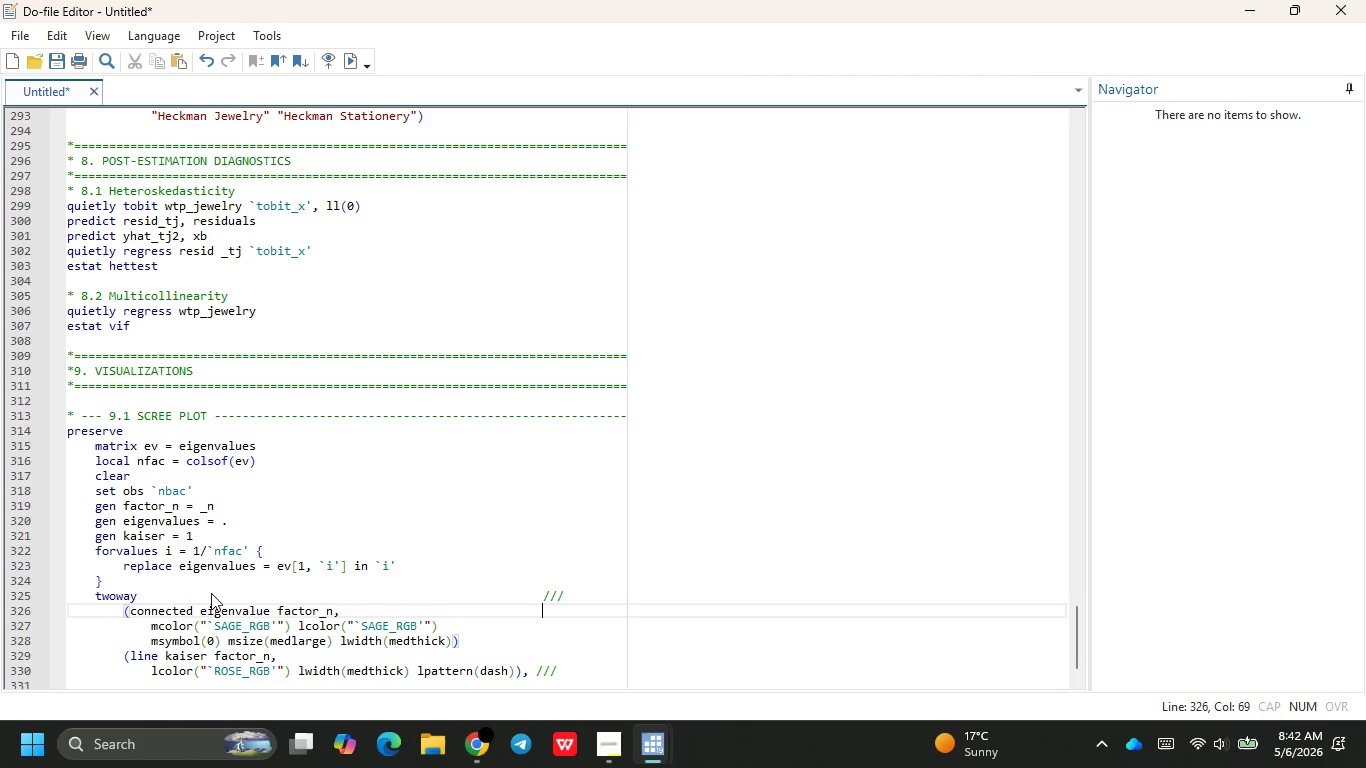 
key(Tab)
 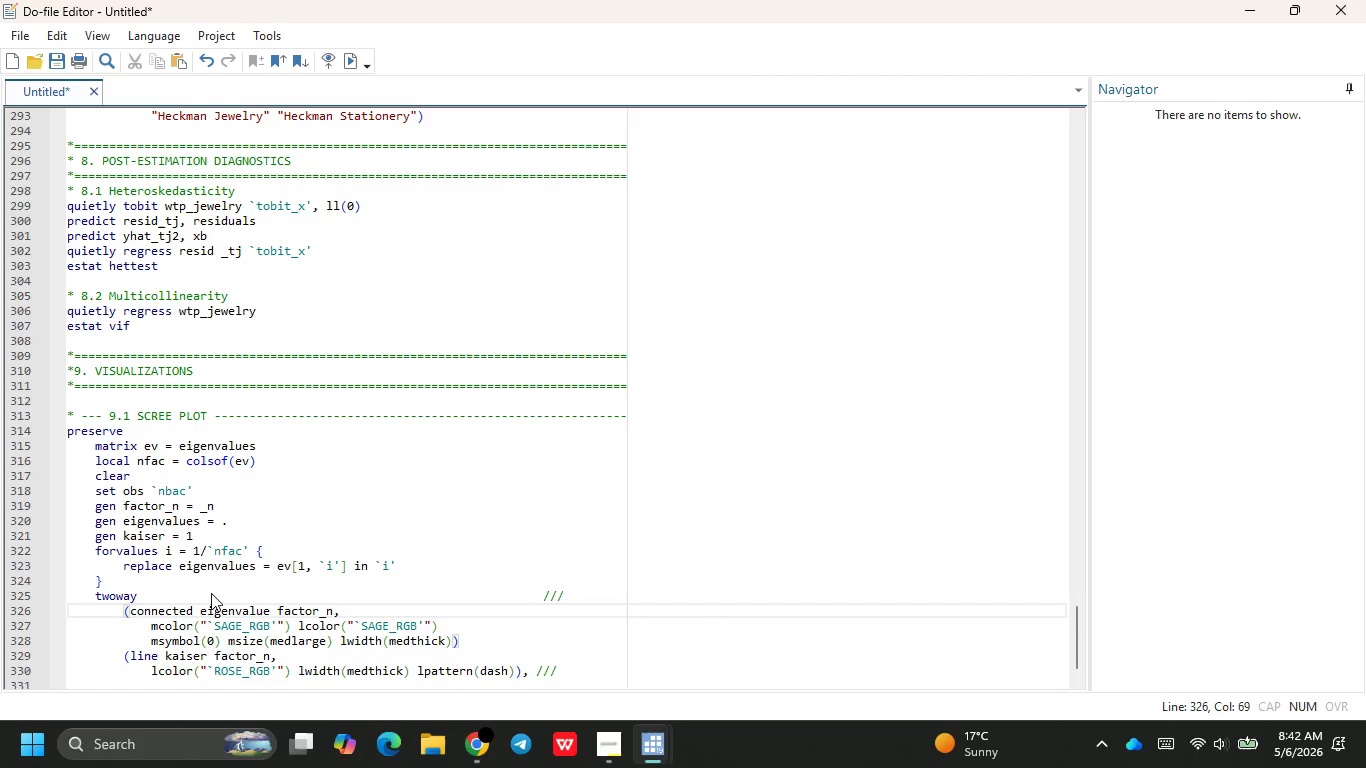 
key(Slash)
 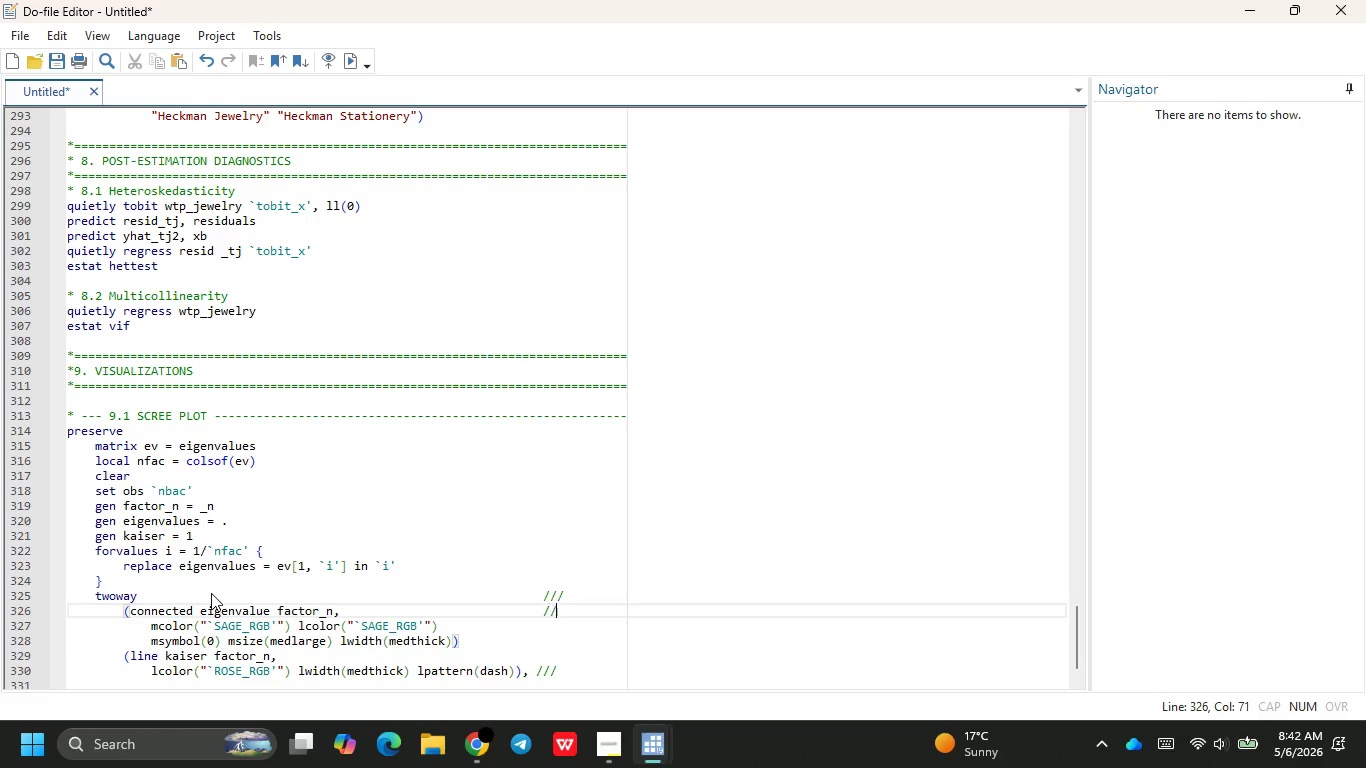 
key(Slash)
 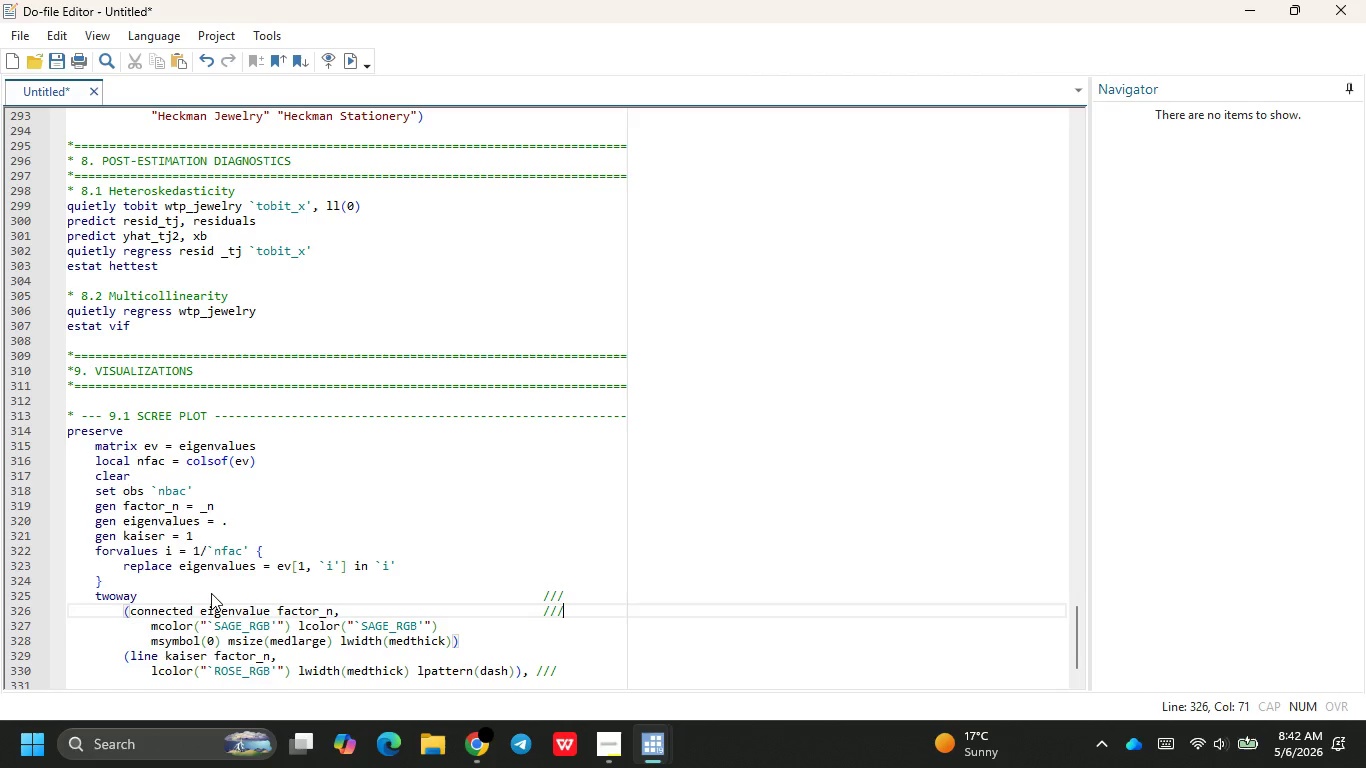 
key(Slash)
 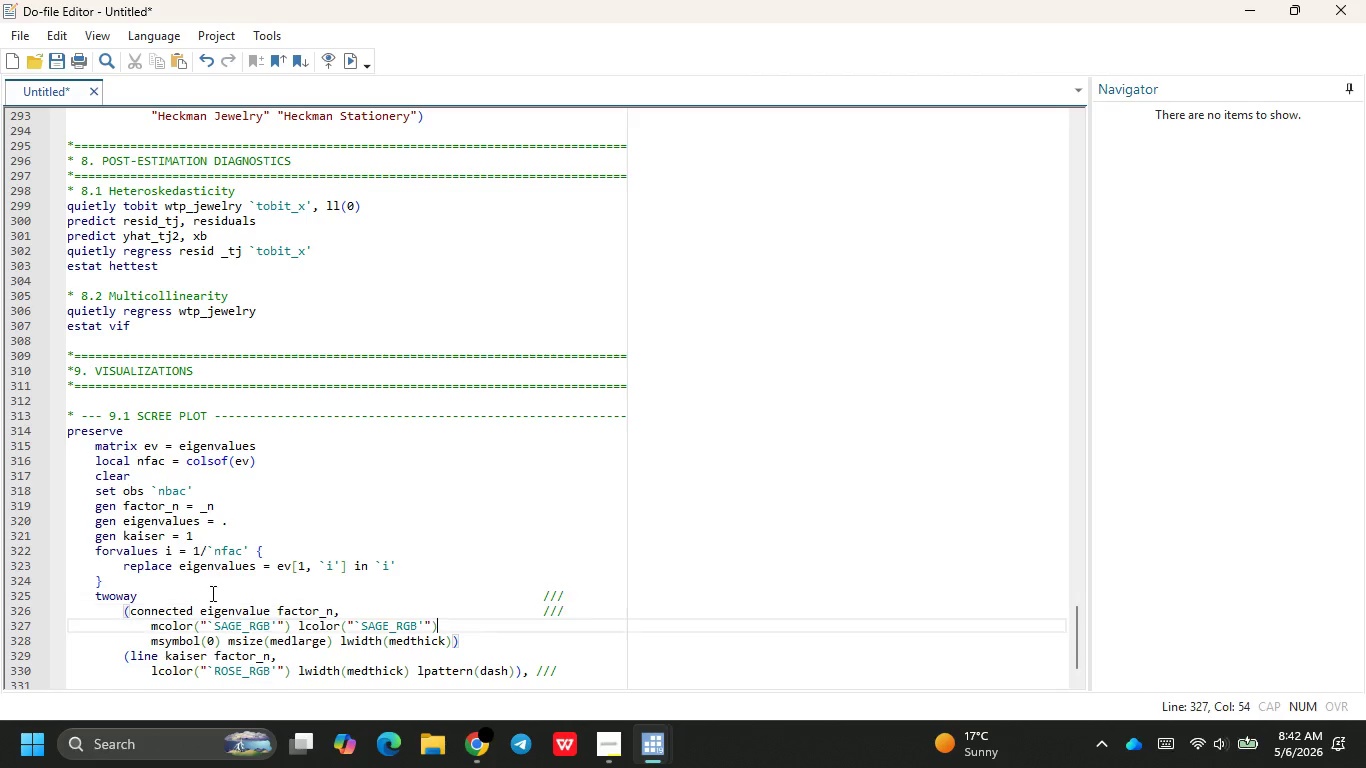 
key(ArrowDown)
 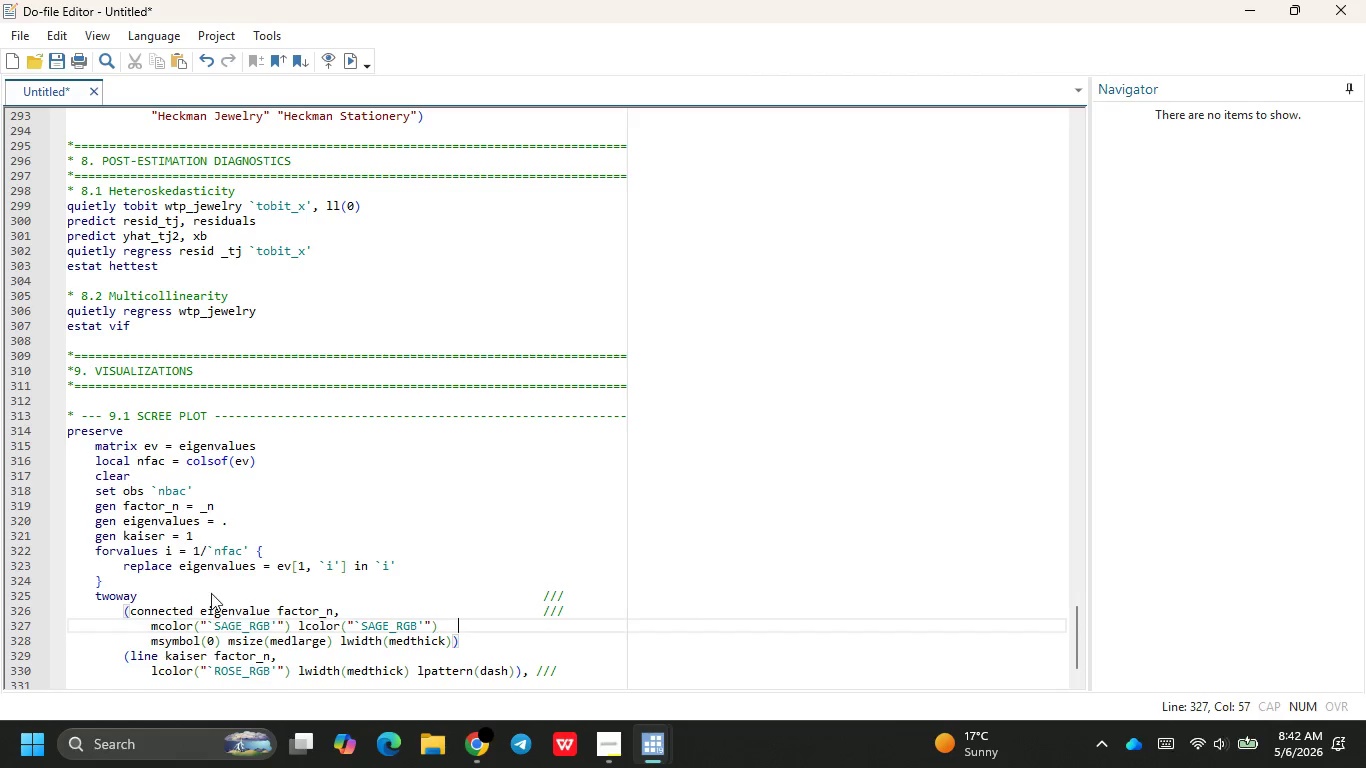 
key(Tab)
 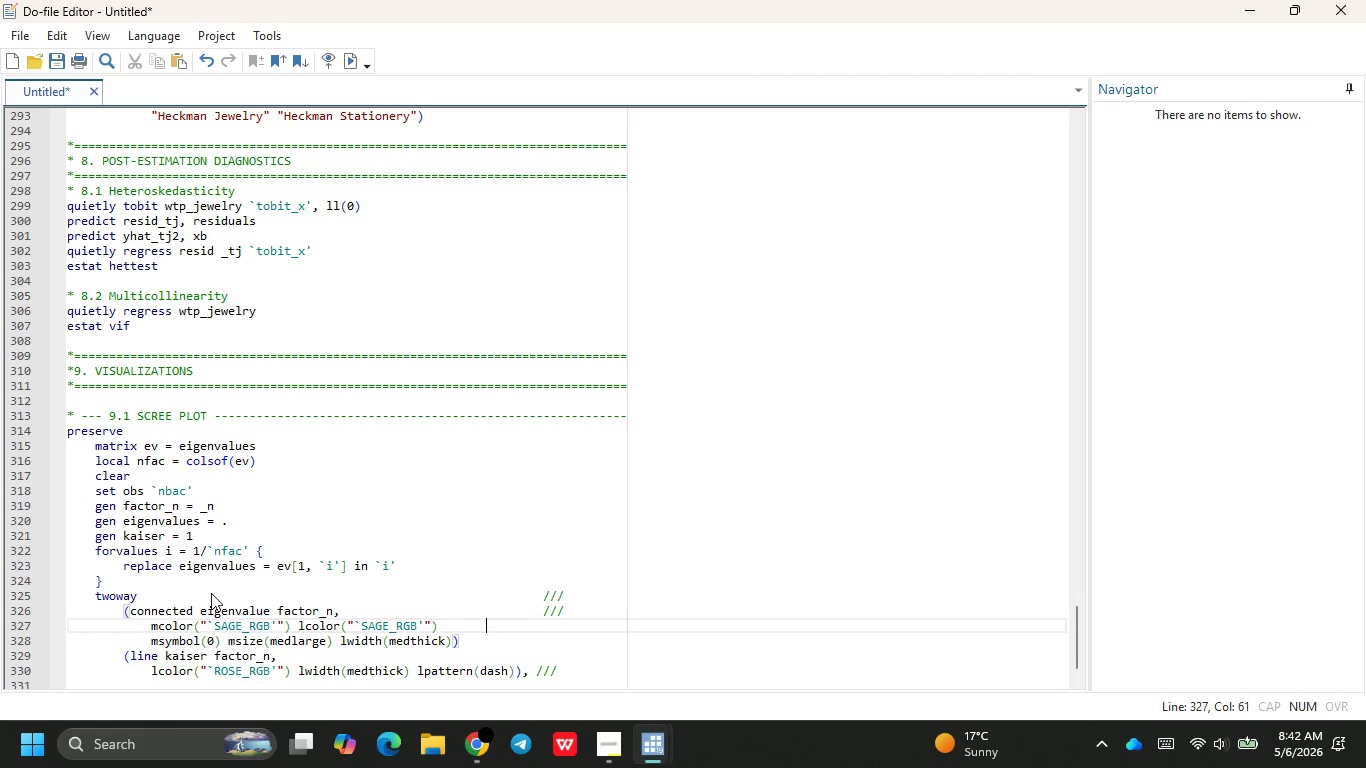 
key(Tab)
 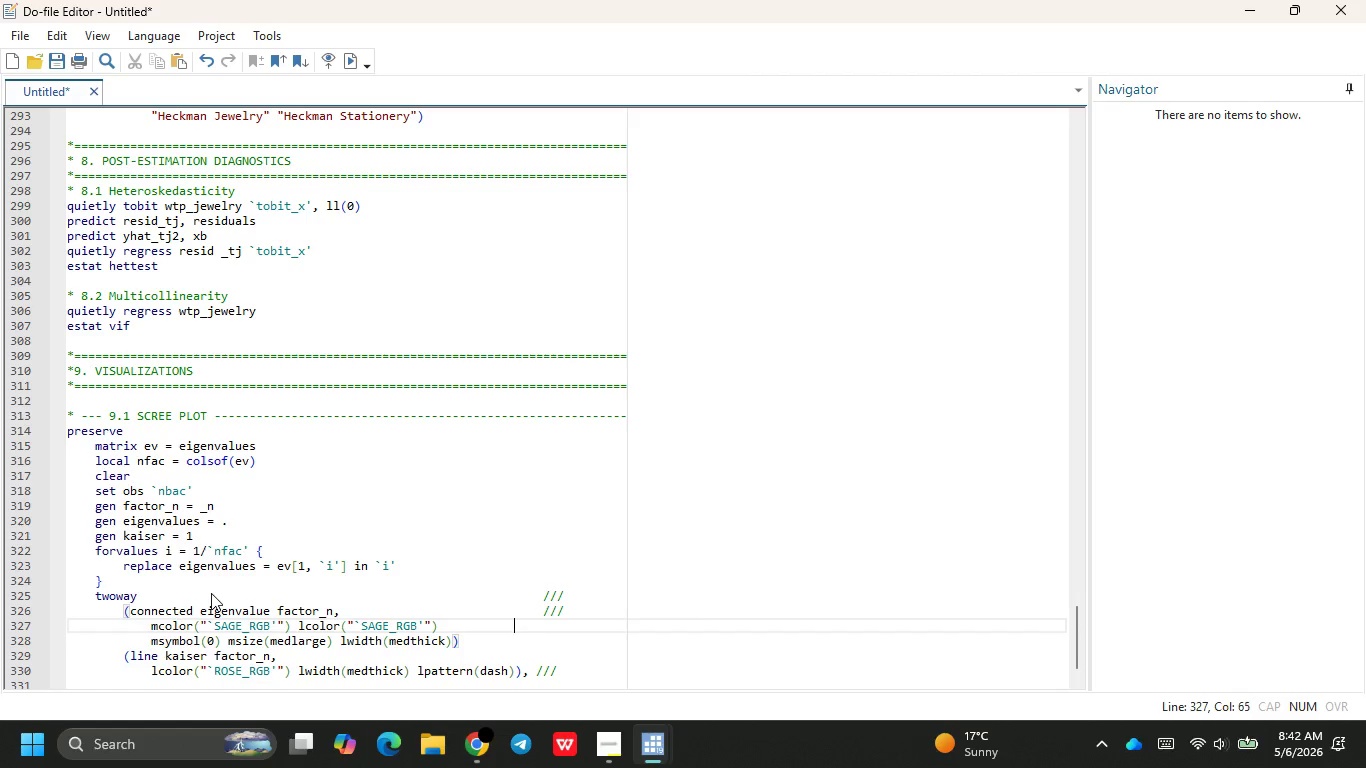 
key(Tab)
 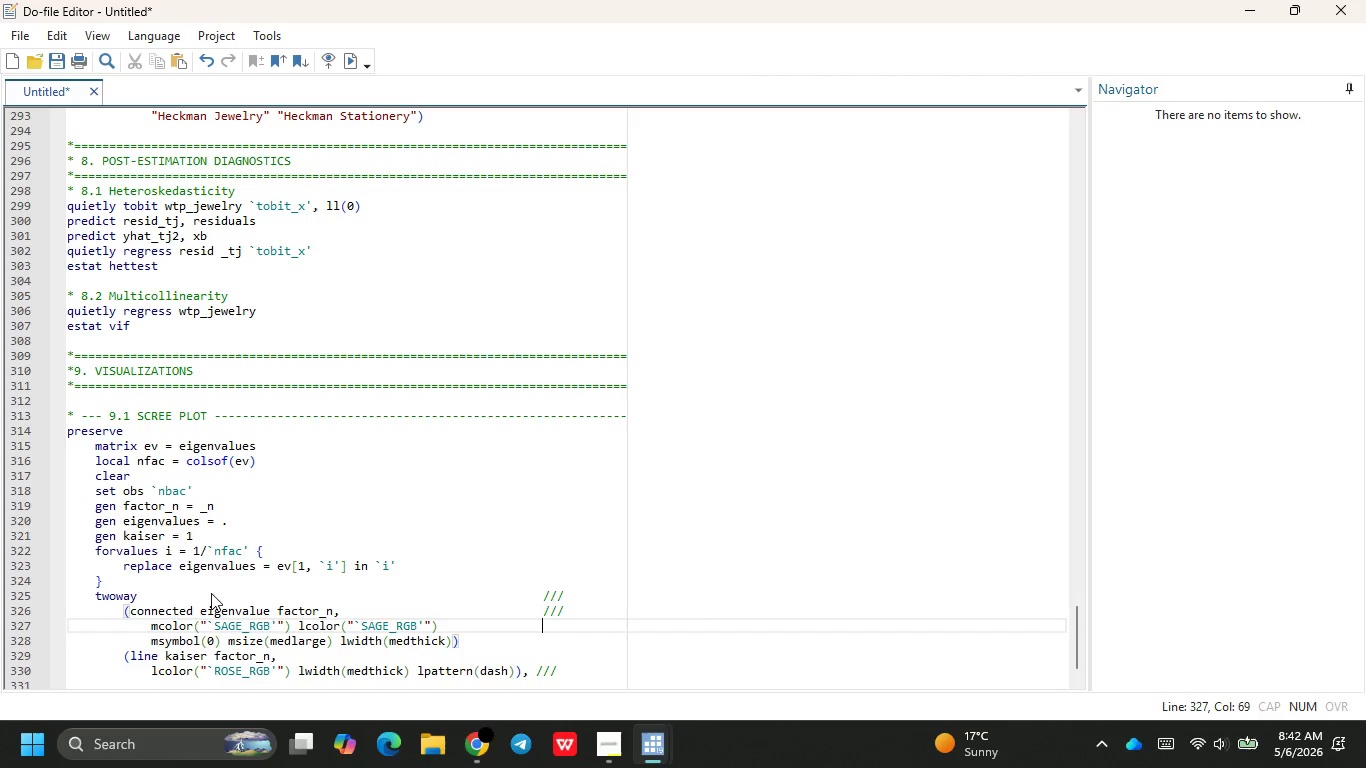 
key(Tab)
 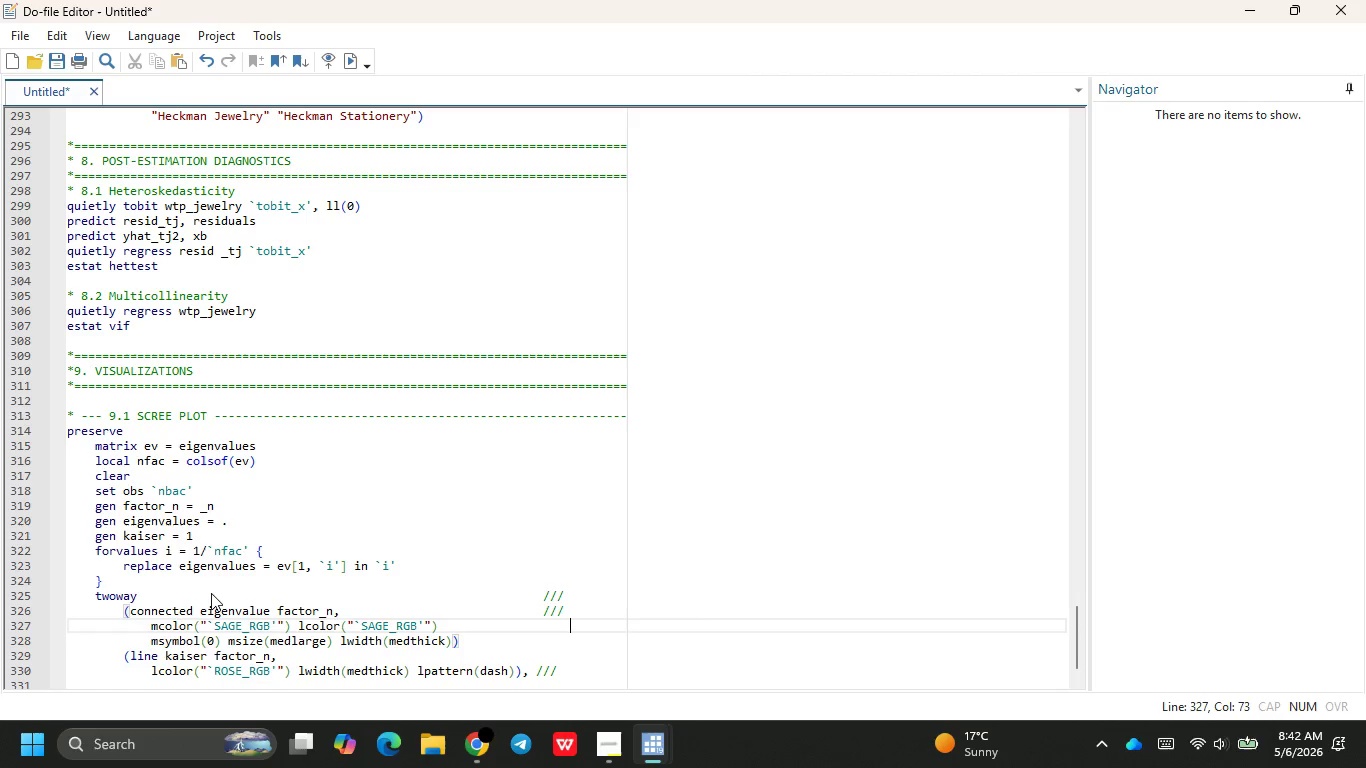 
key(Tab)
 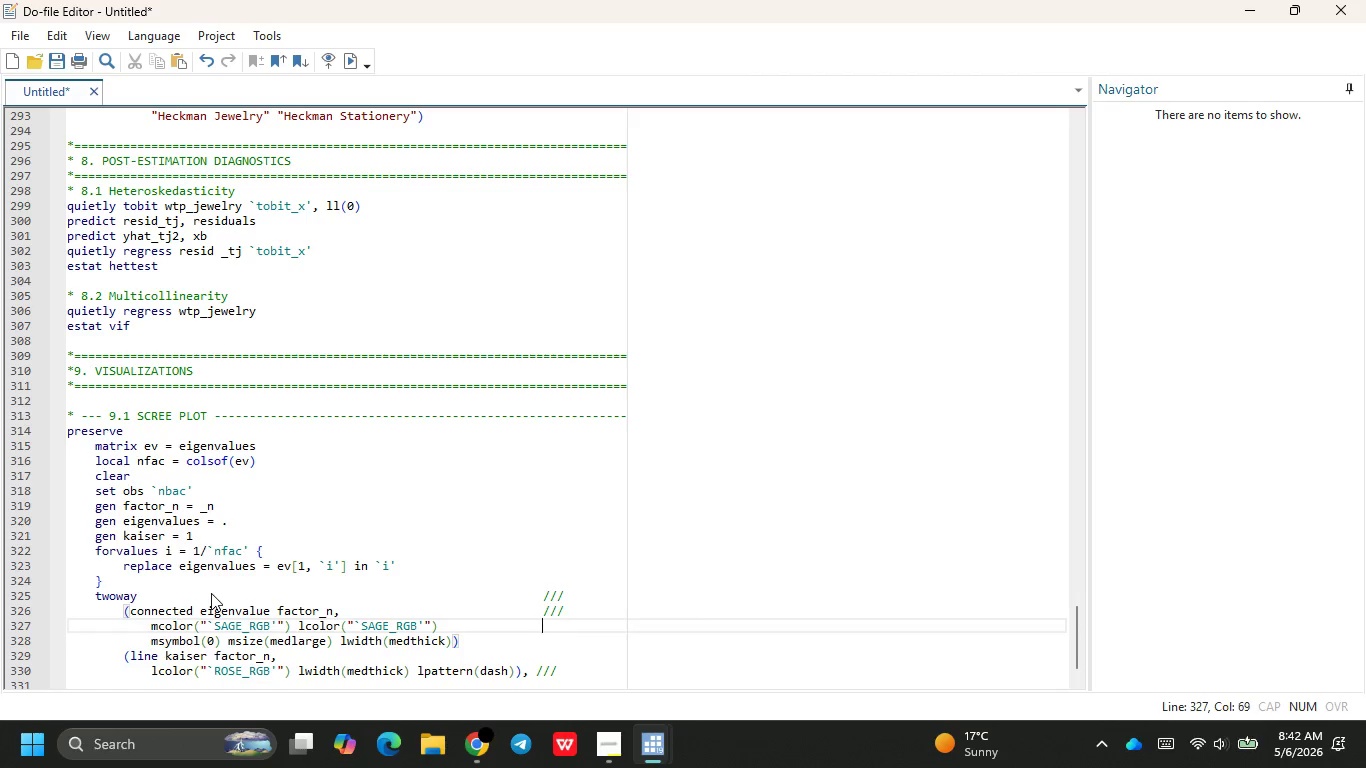 
key(Backspace)
 